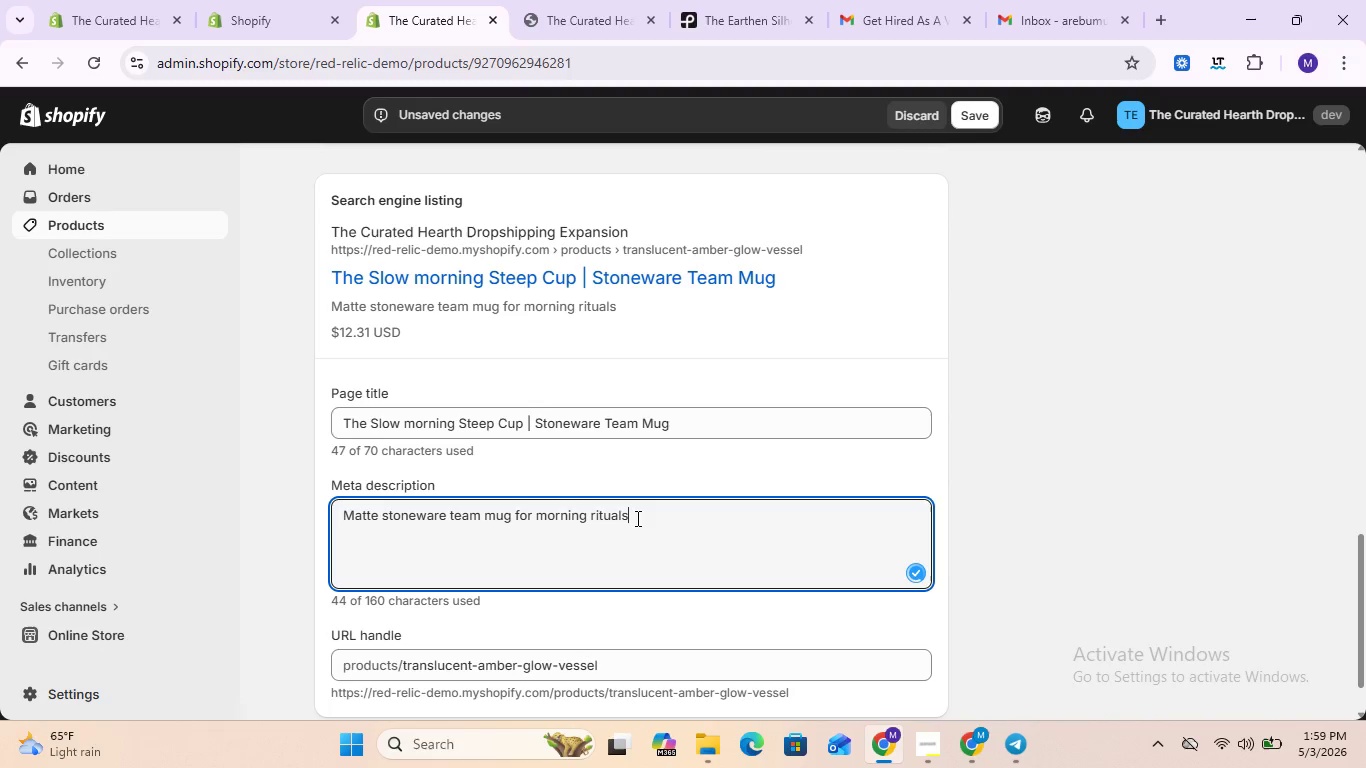 
key(Period)
 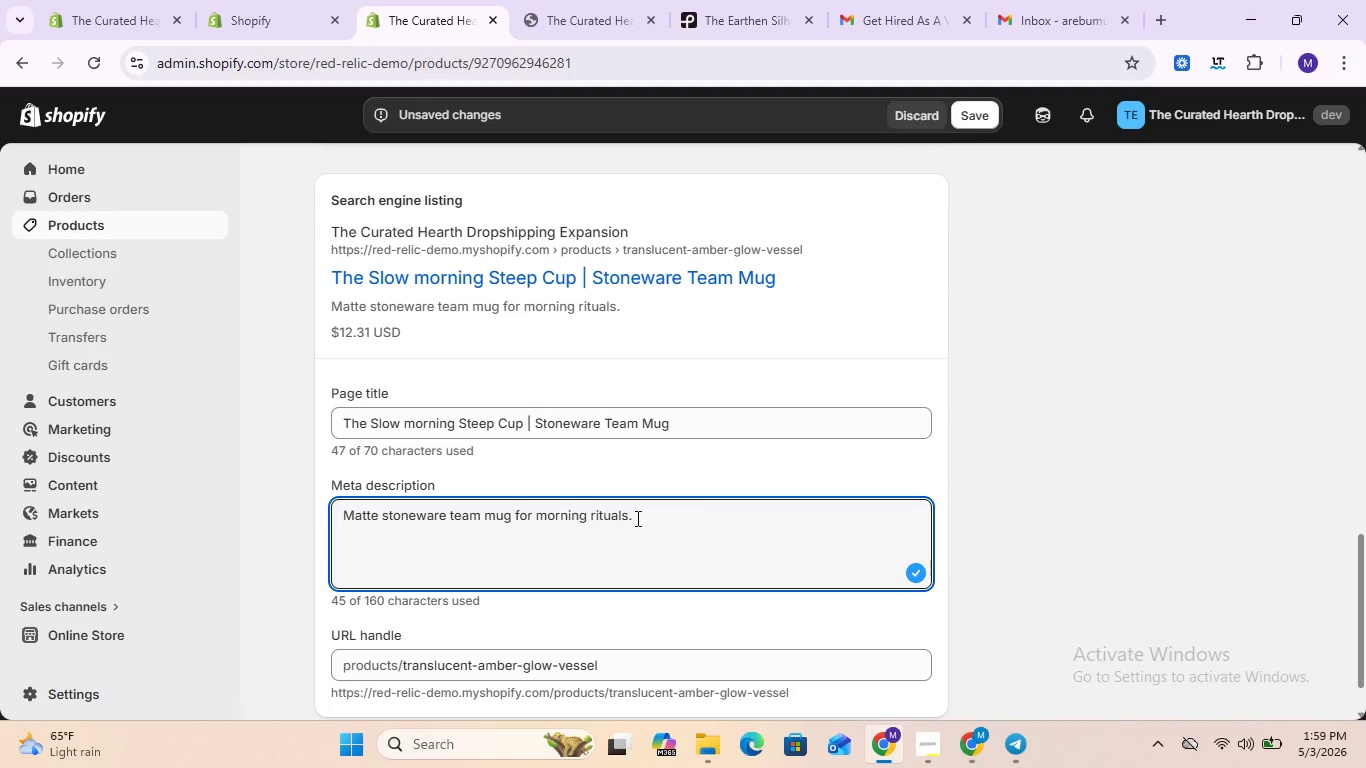 
type( Minin)
key(Backspace)
type(malist ceramic drinkware for a sloe=)
key(Backspace)
key(Backspace)
type(w)
 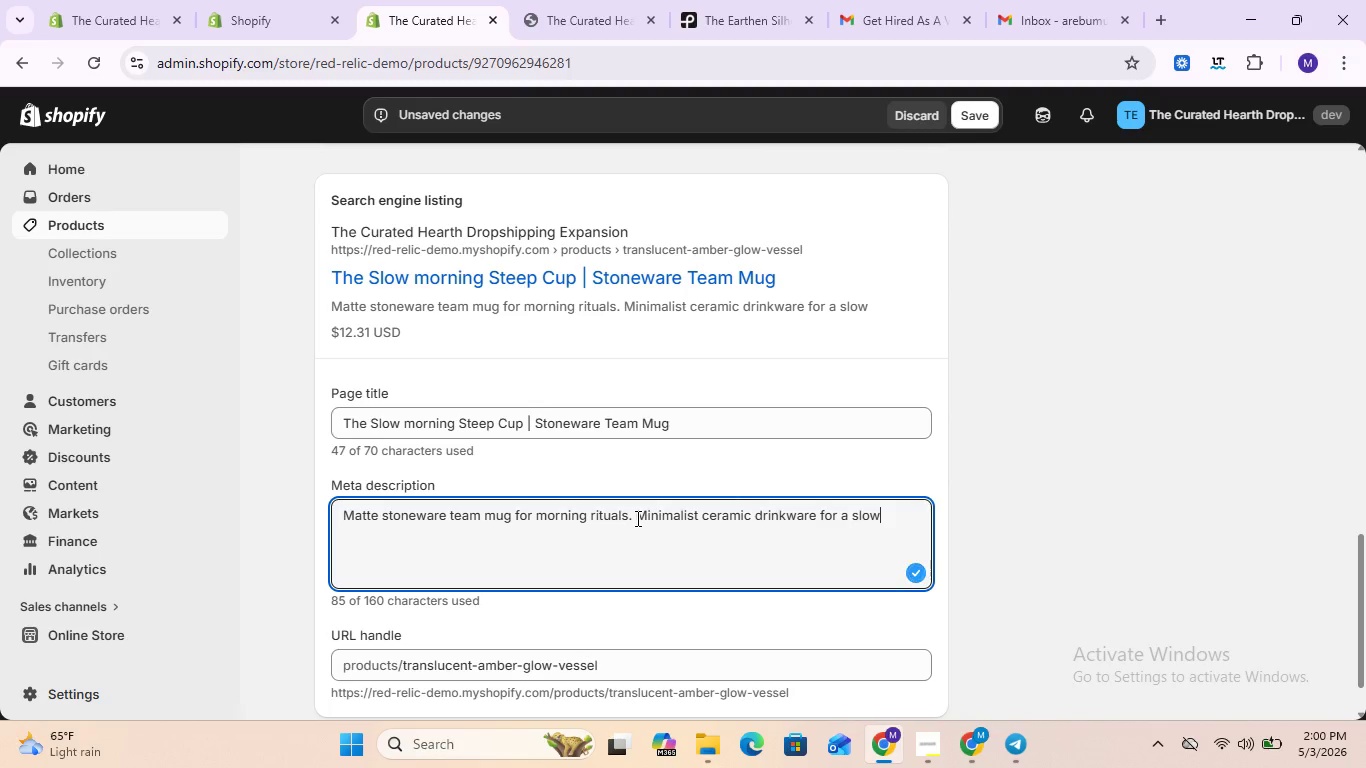 
wait(5.53)
 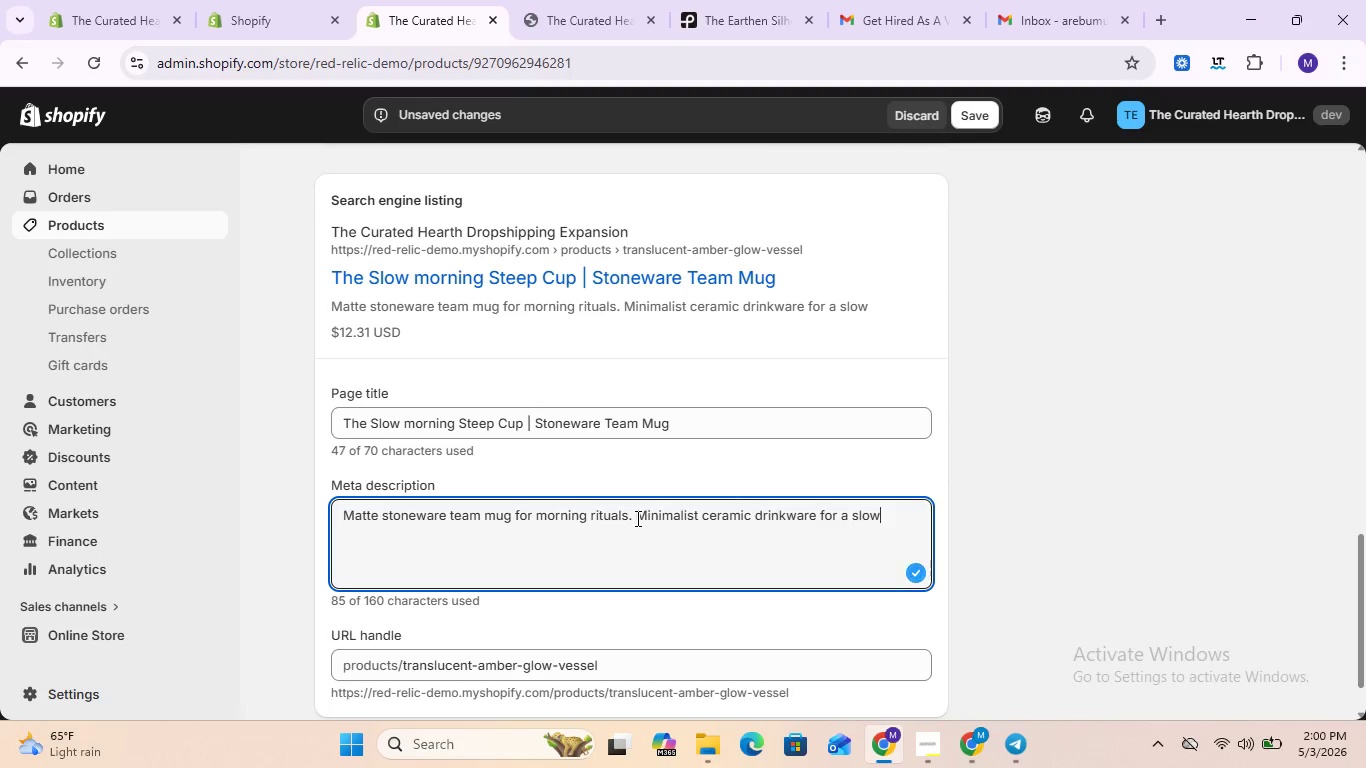 
type( )
key(Backspace)
type( living )
 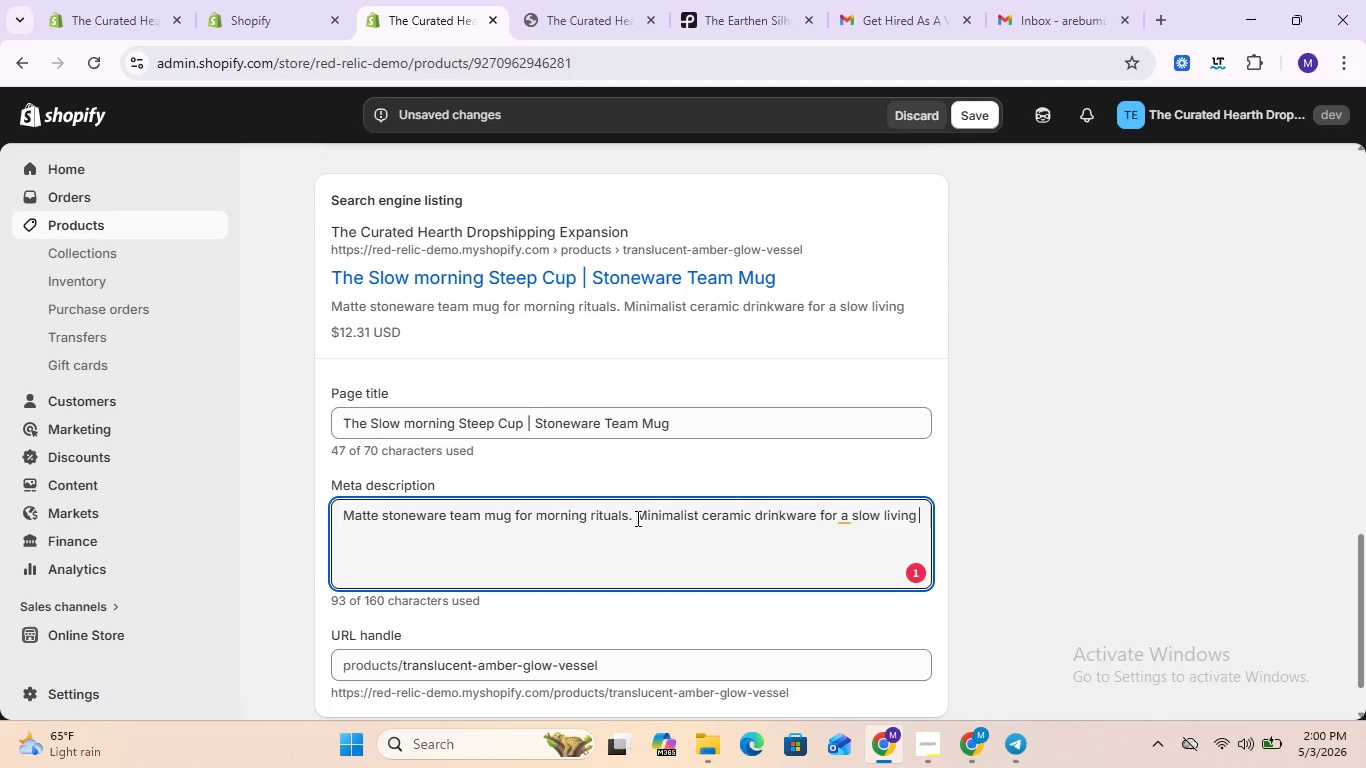 
wait(24.56)
 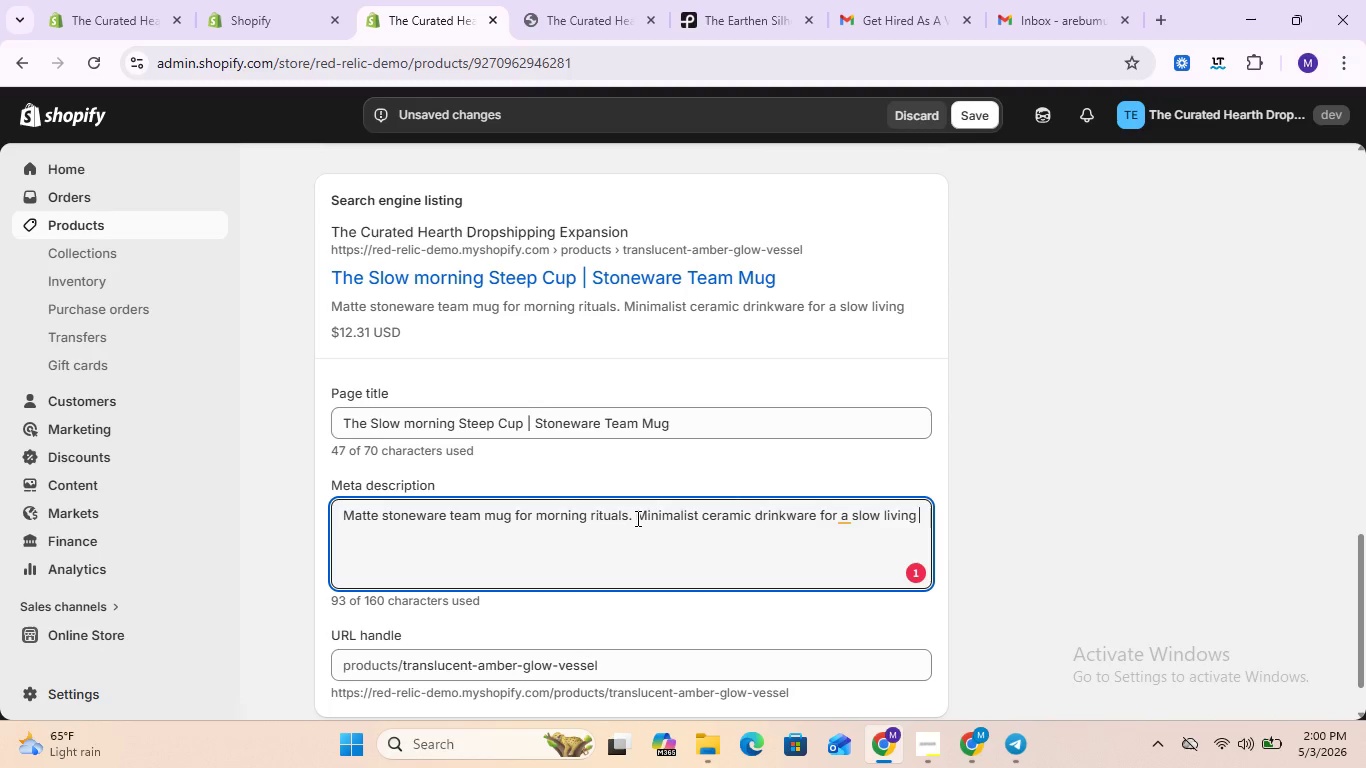 
left_click([847, 518])
 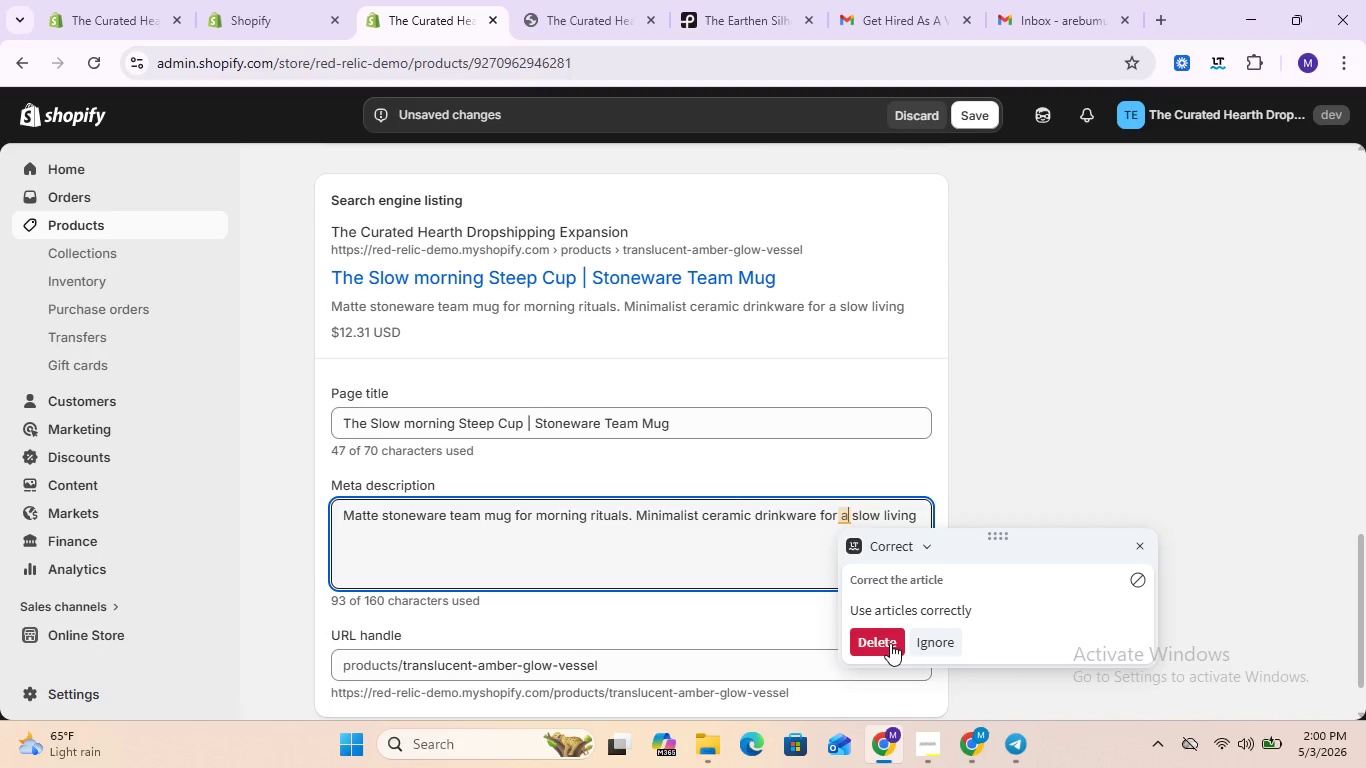 
left_click([890, 643])
 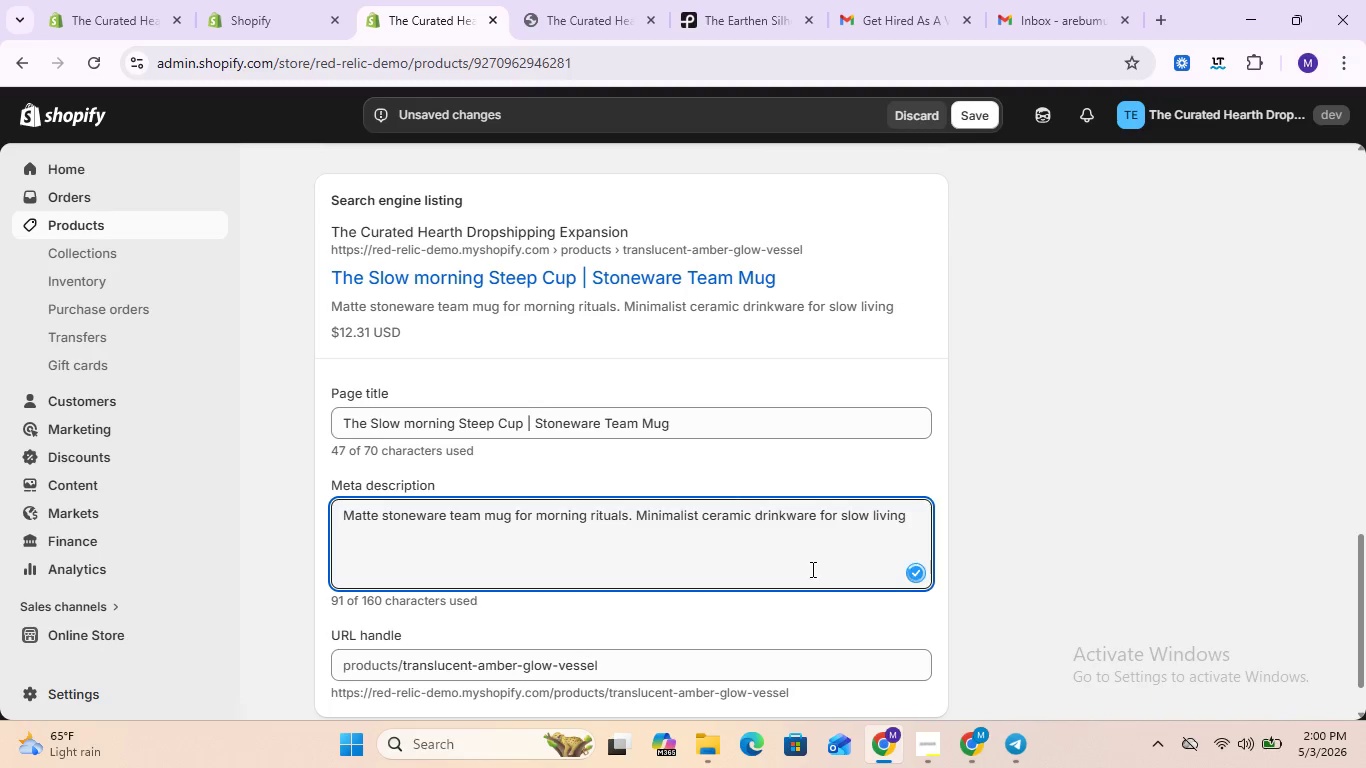 
left_click([811, 569])
 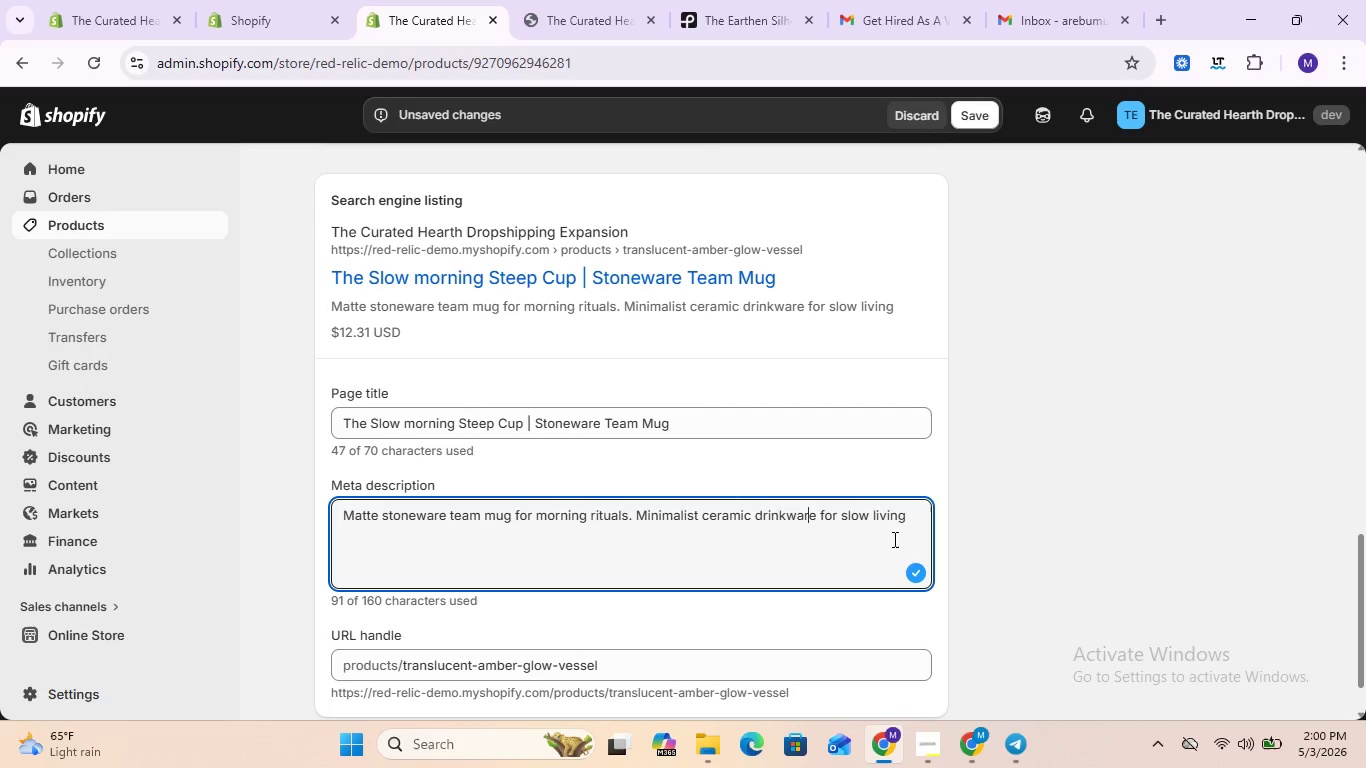 
left_click([911, 519])
 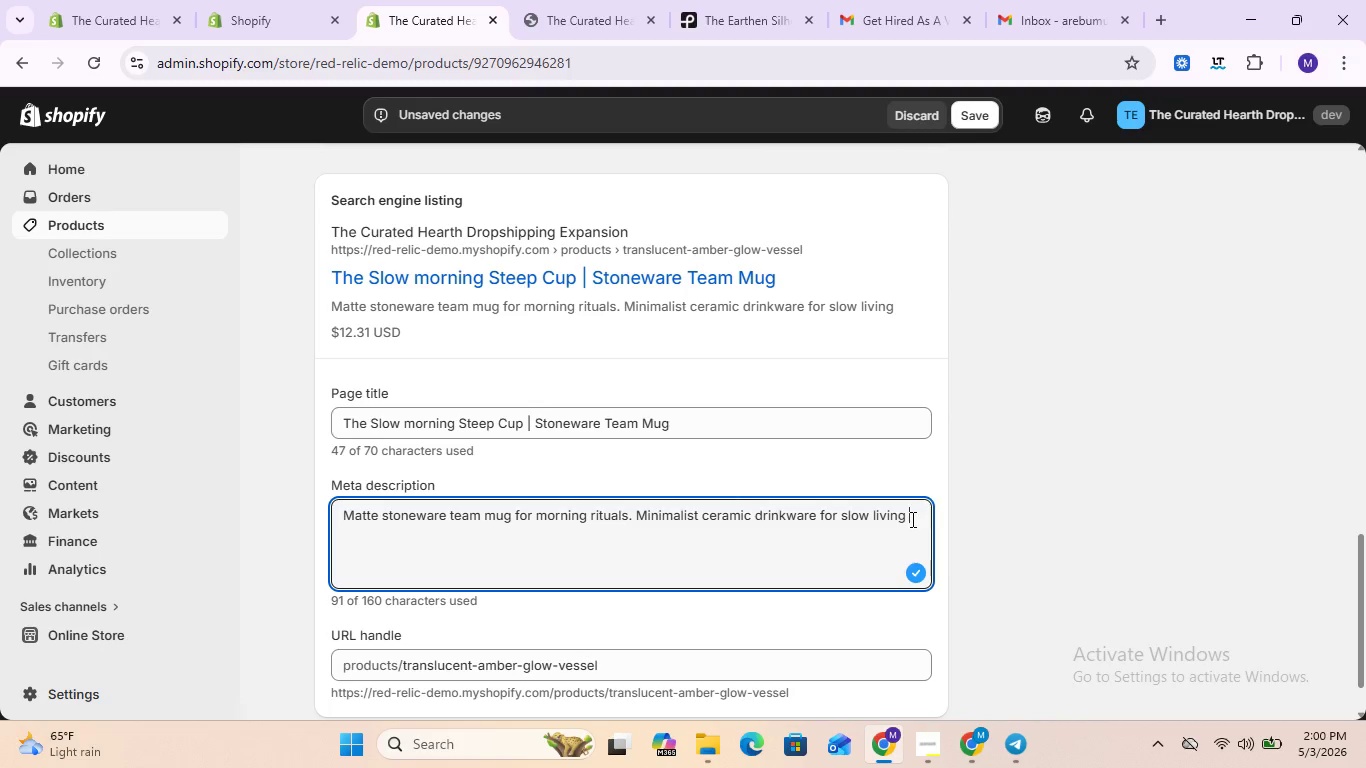 
type(lifestyle.)
 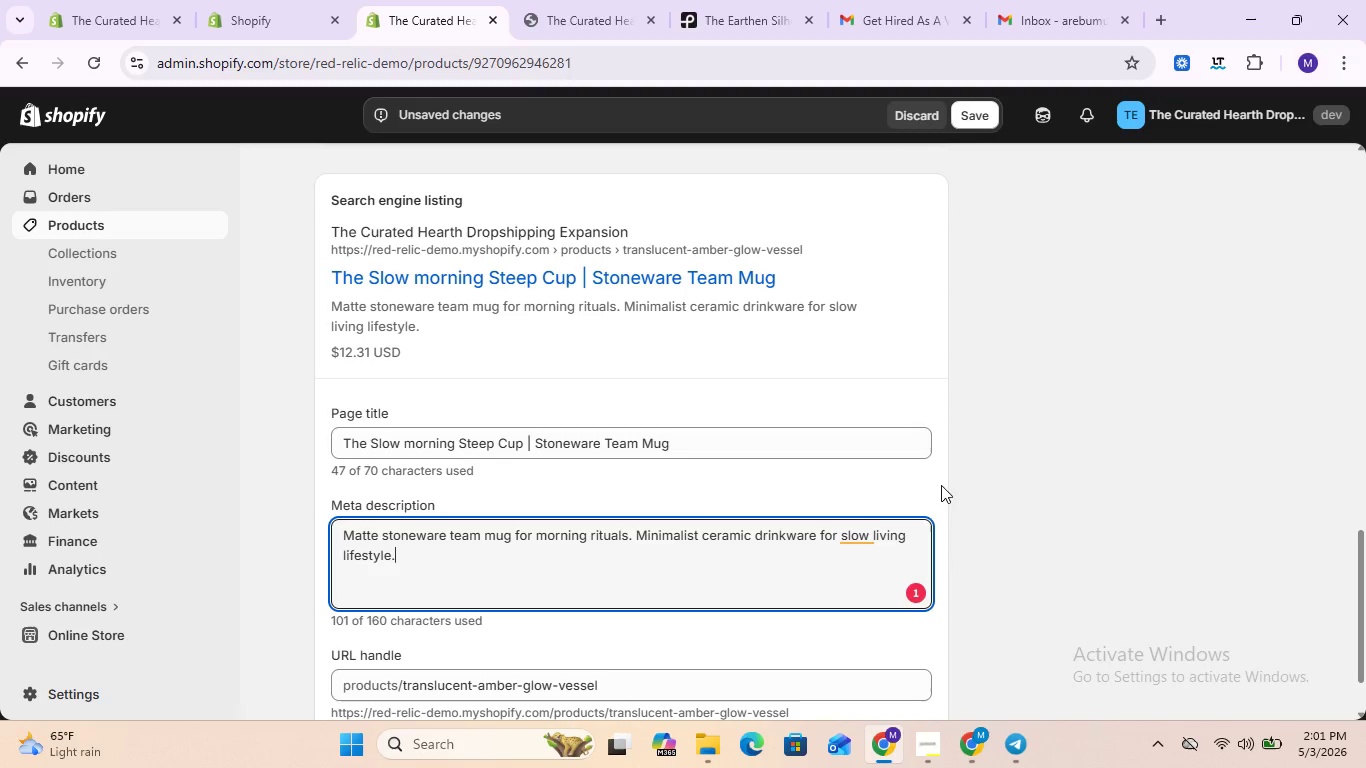 
left_click([860, 530])
 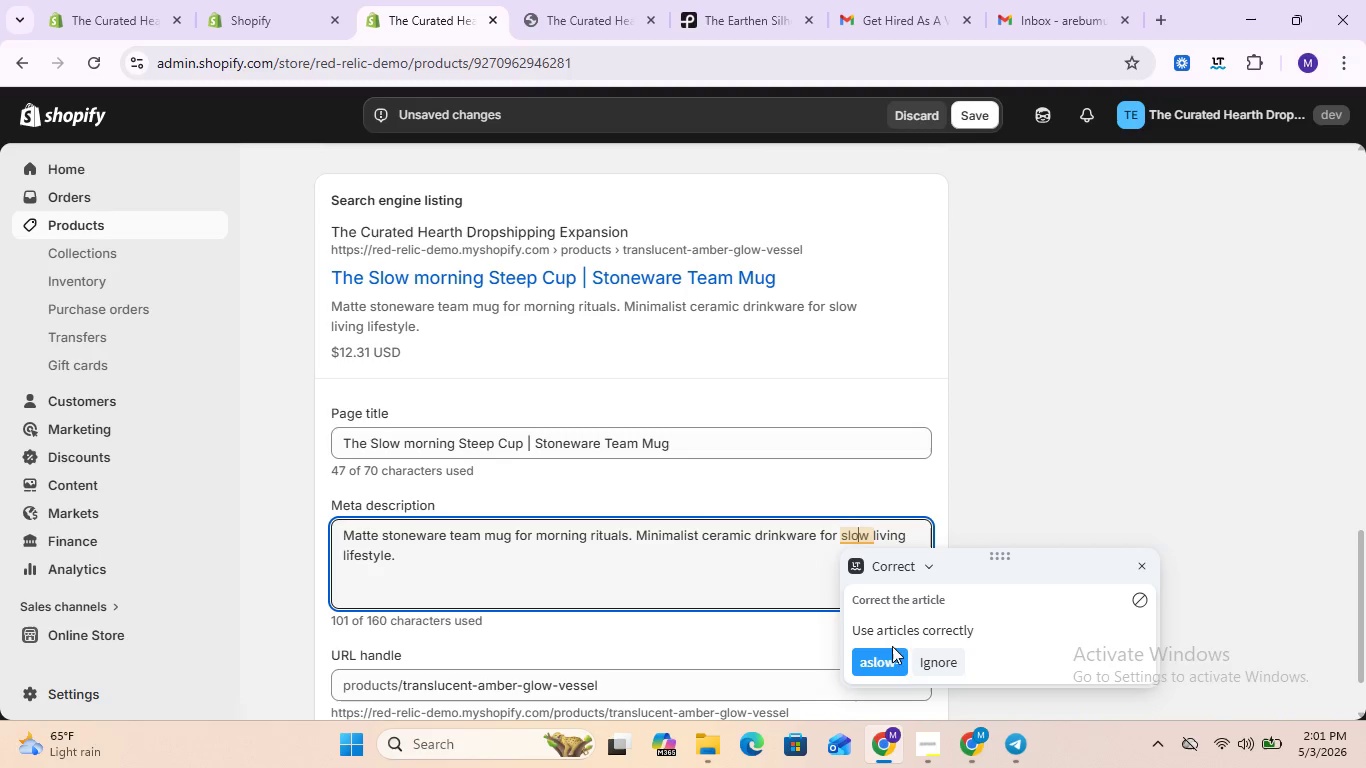 
left_click([887, 663])
 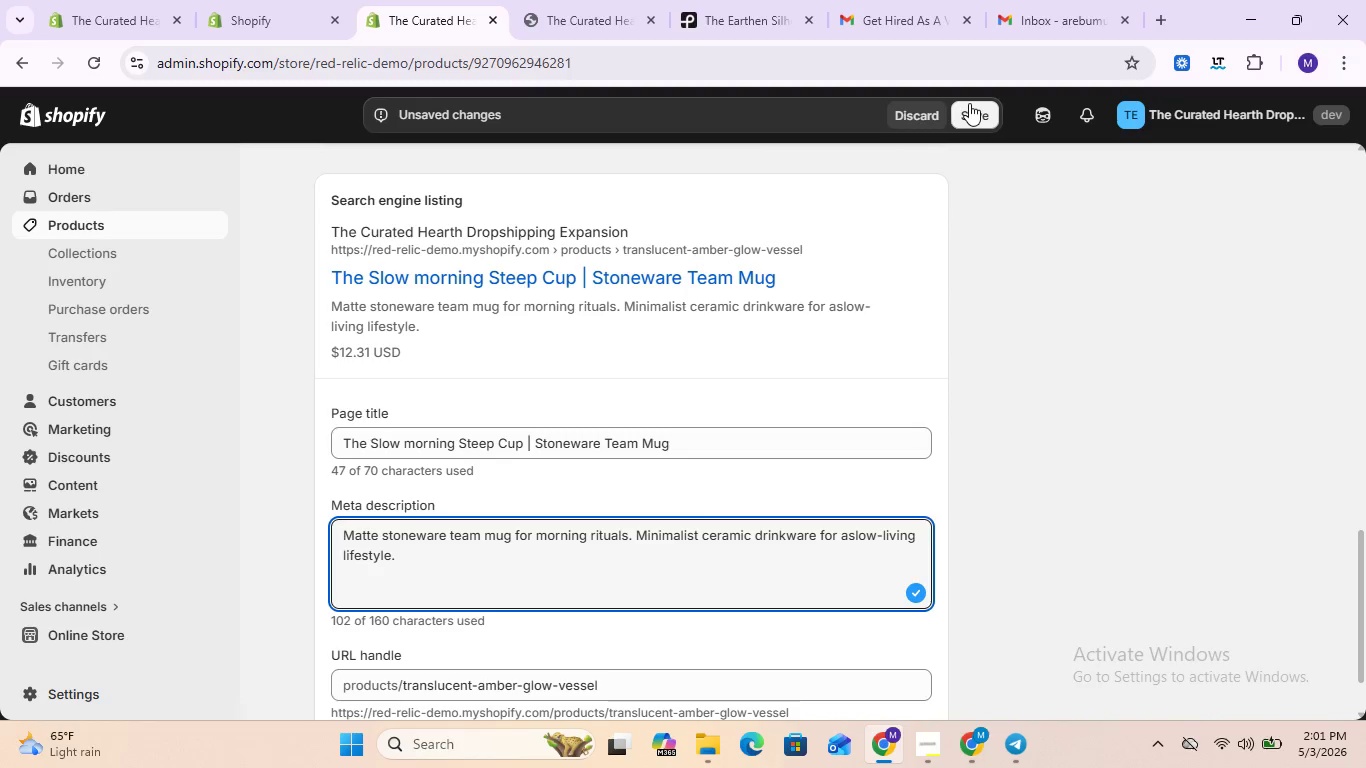 
left_click([969, 116])
 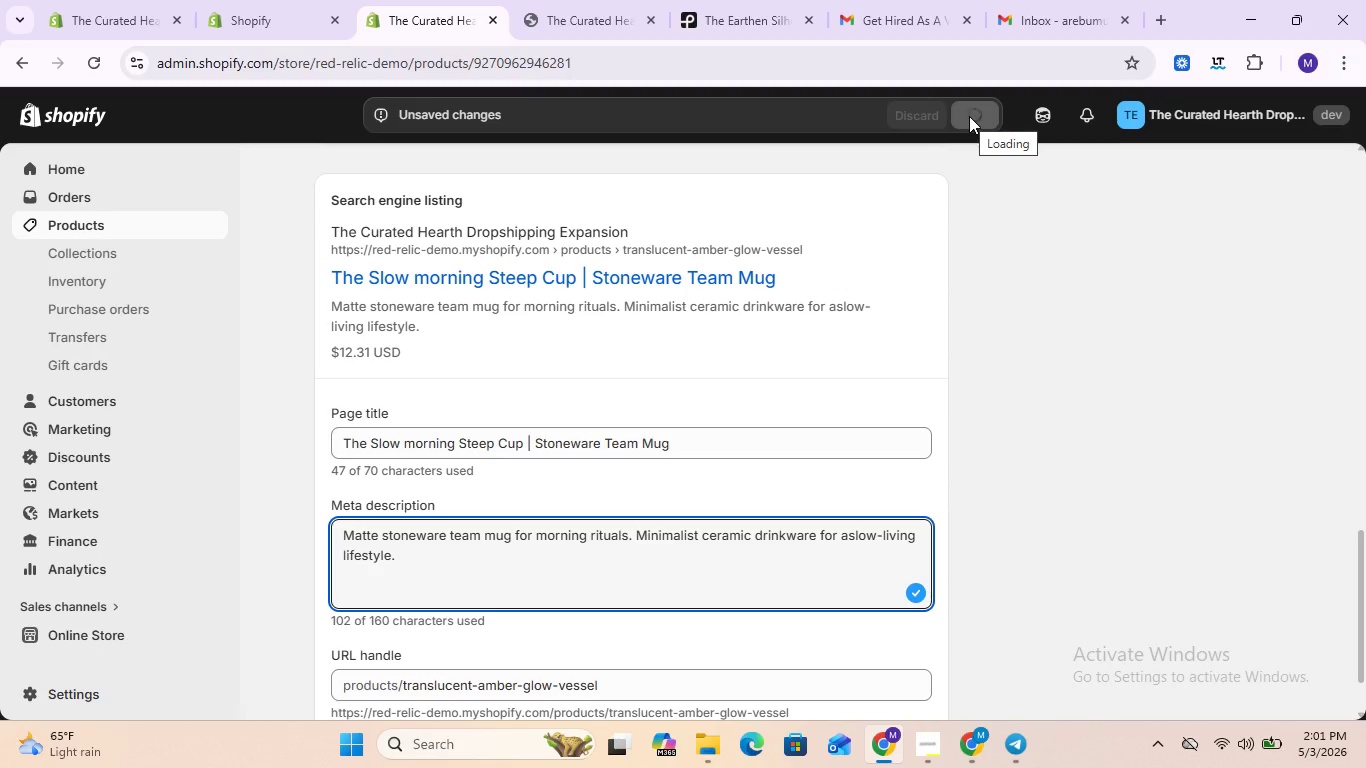 
wait(5.08)
 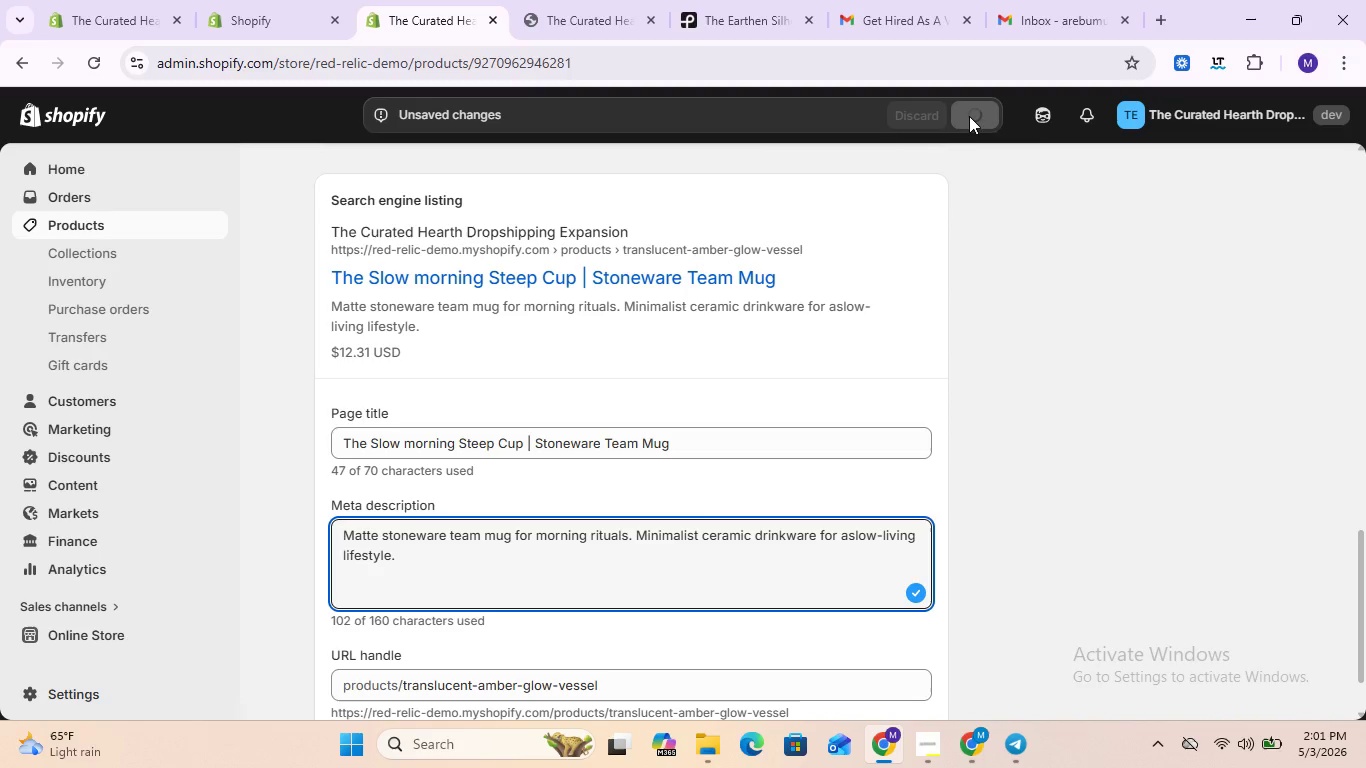 
scroll: coordinate [969, 116], scroll_direction: down, amount: 1.0
 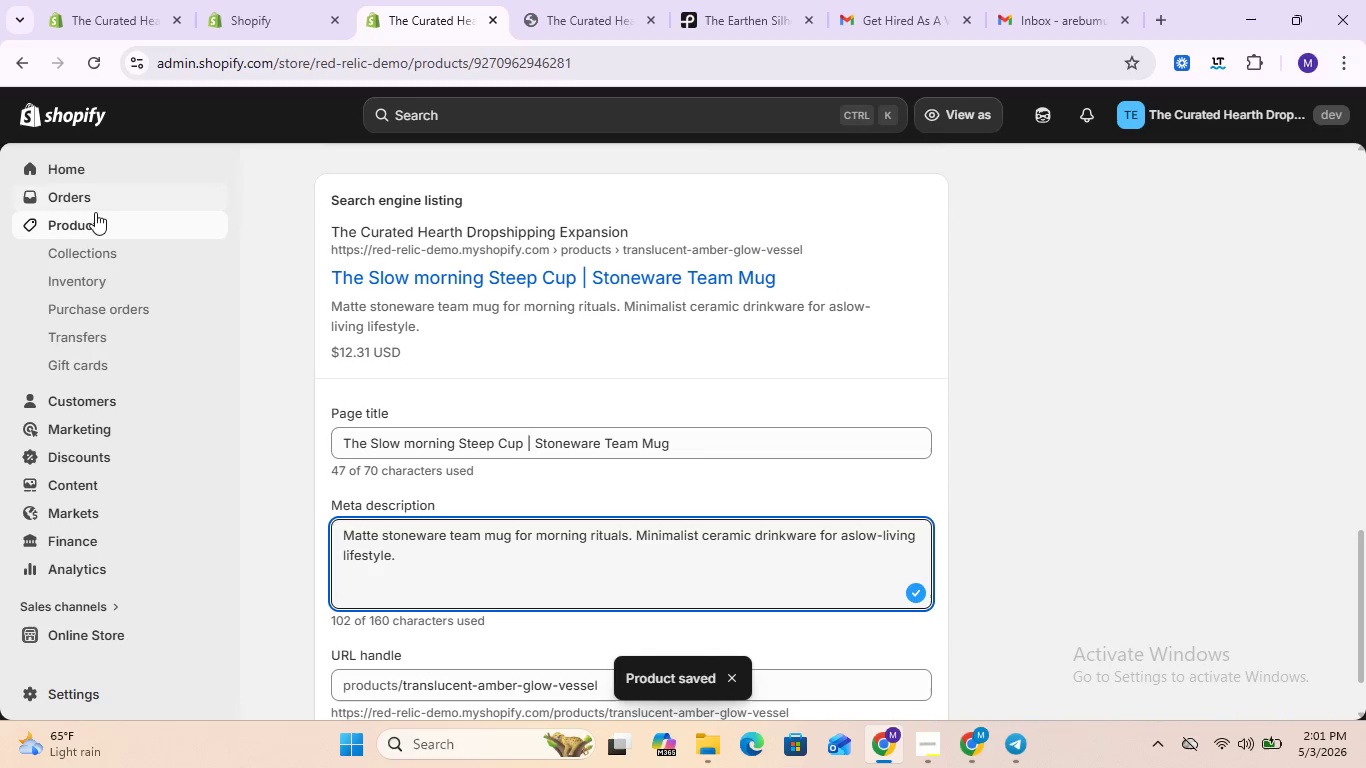 
left_click([81, 225])
 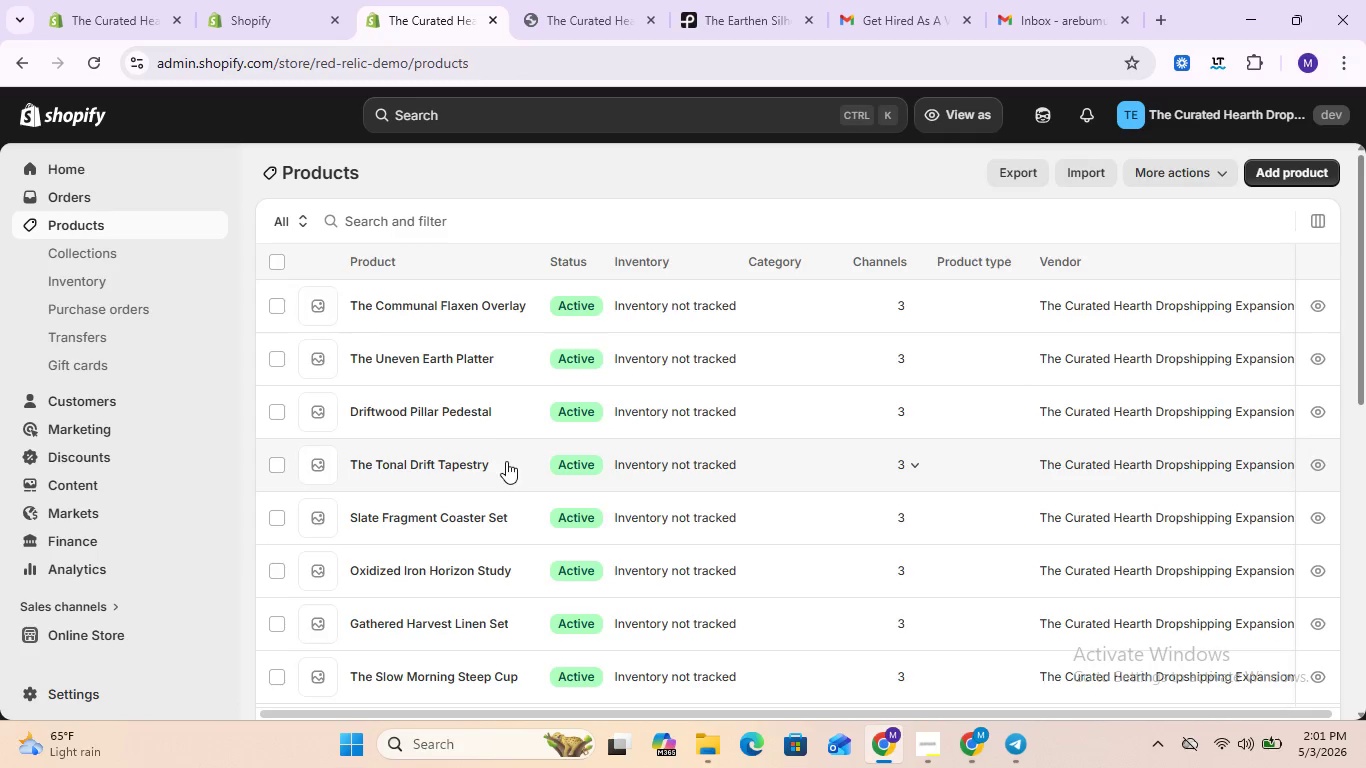 
wait(5.62)
 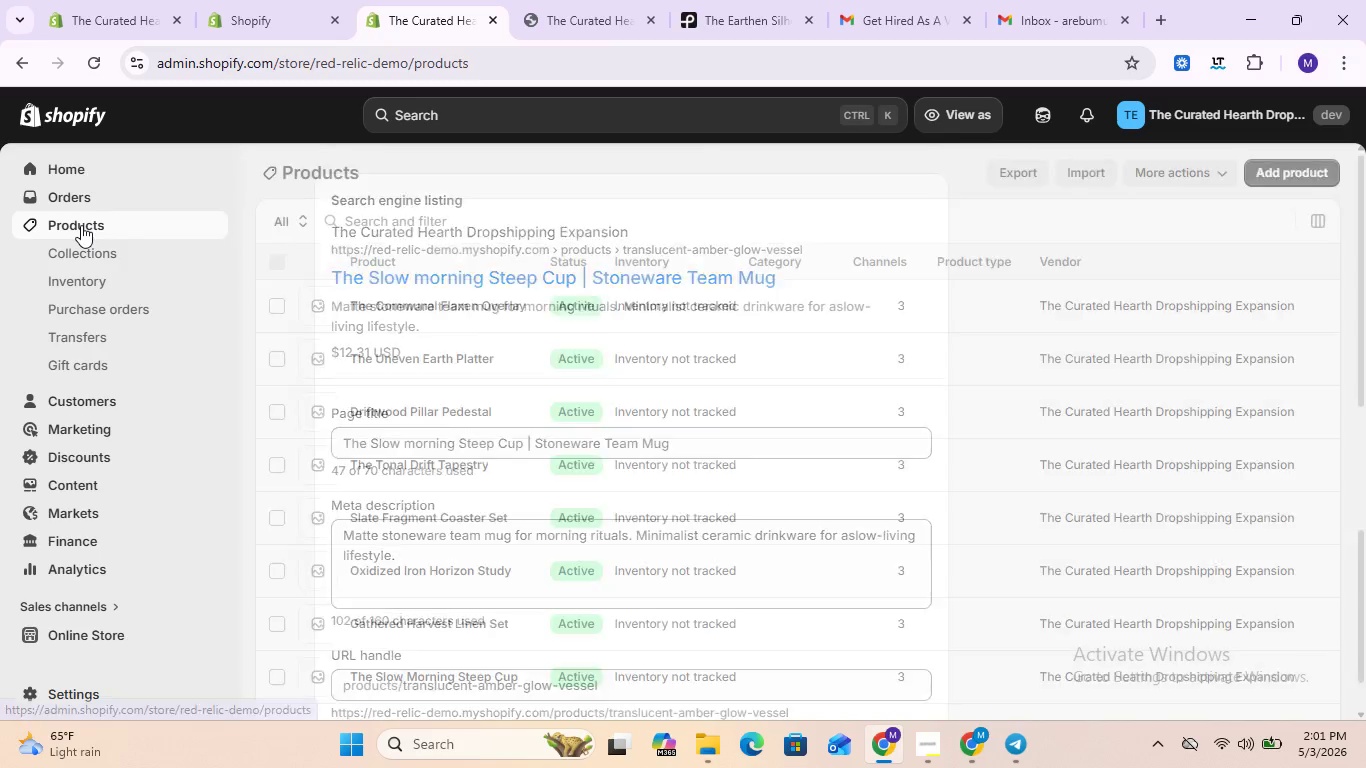 
scroll: coordinate [506, 461], scroll_direction: up, amount: 2.0
 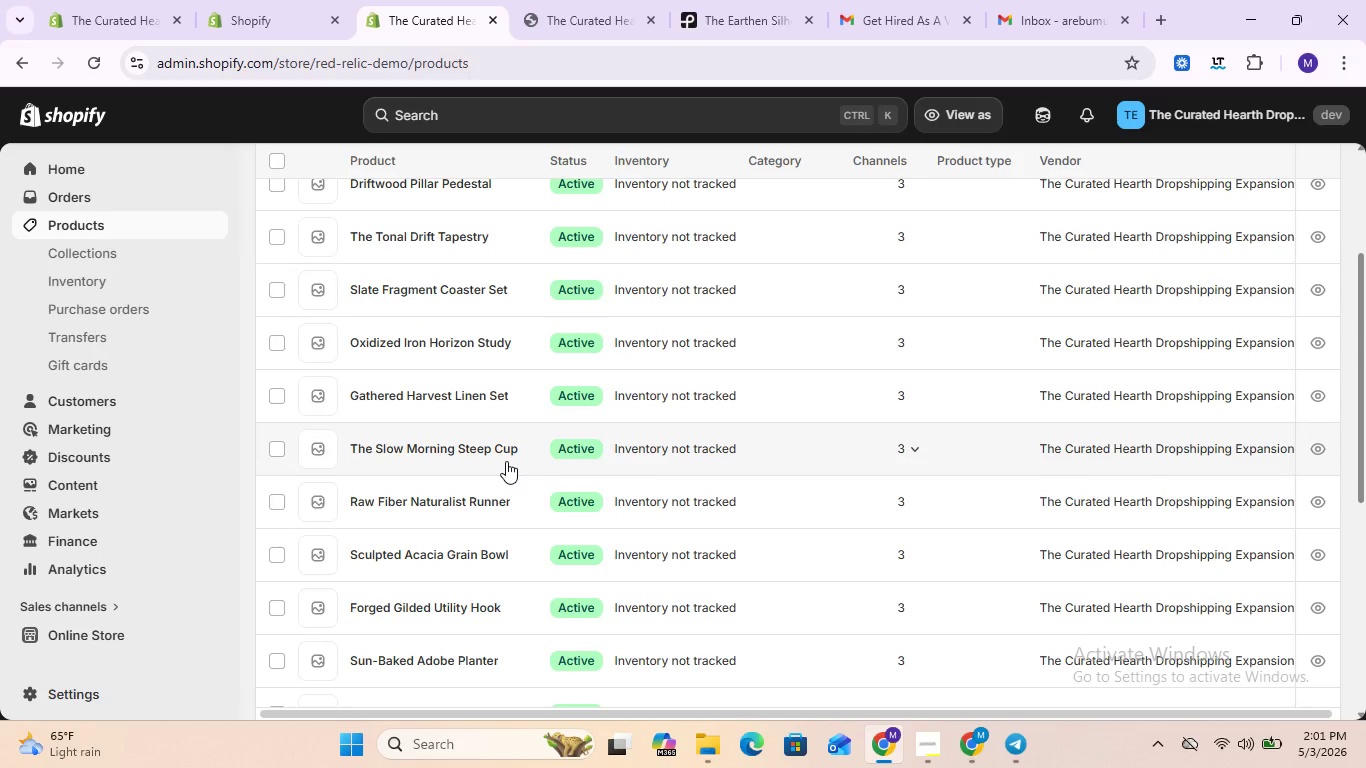 
scroll: coordinate [506, 461], scroll_direction: down, amount: 3.0
 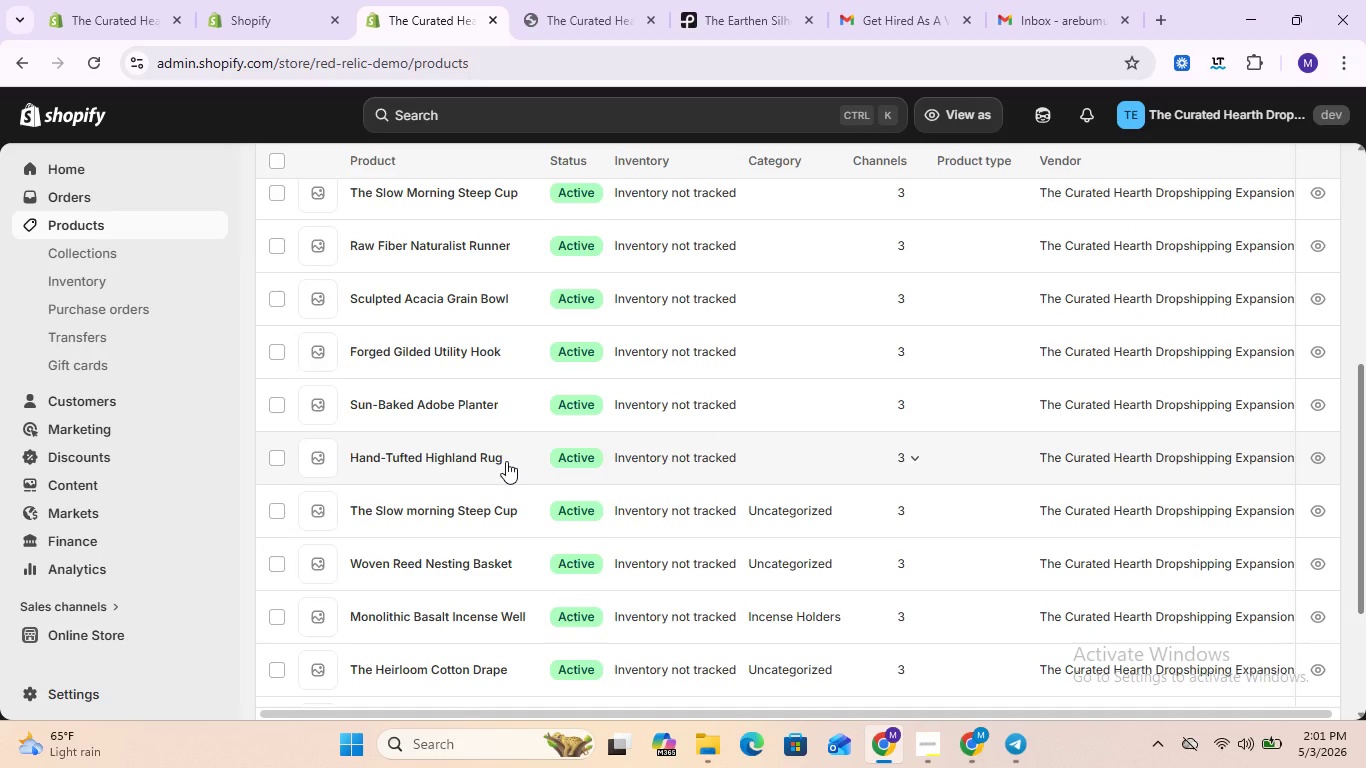 
scroll: coordinate [506, 461], scroll_direction: none, amount: 0.0
 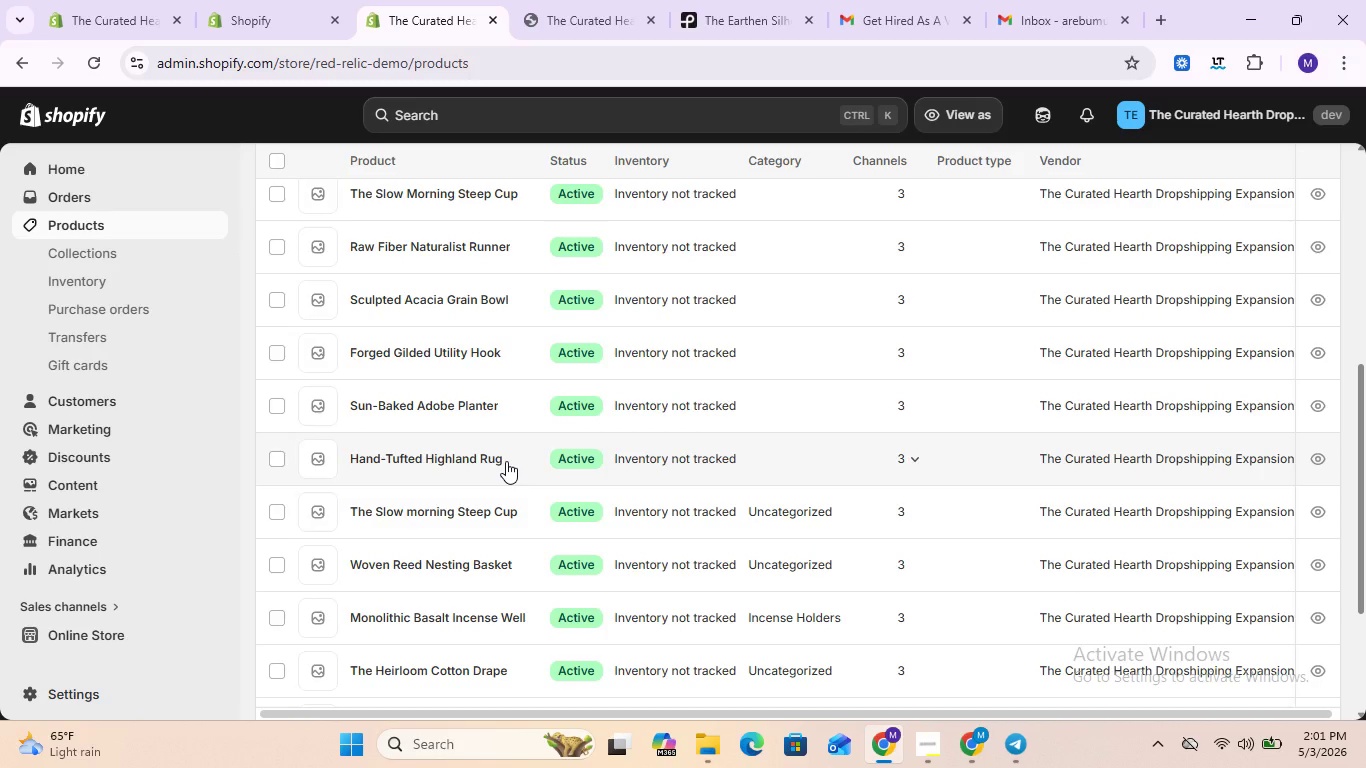 
scroll: coordinate [506, 461], scroll_direction: up, amount: 6.0
 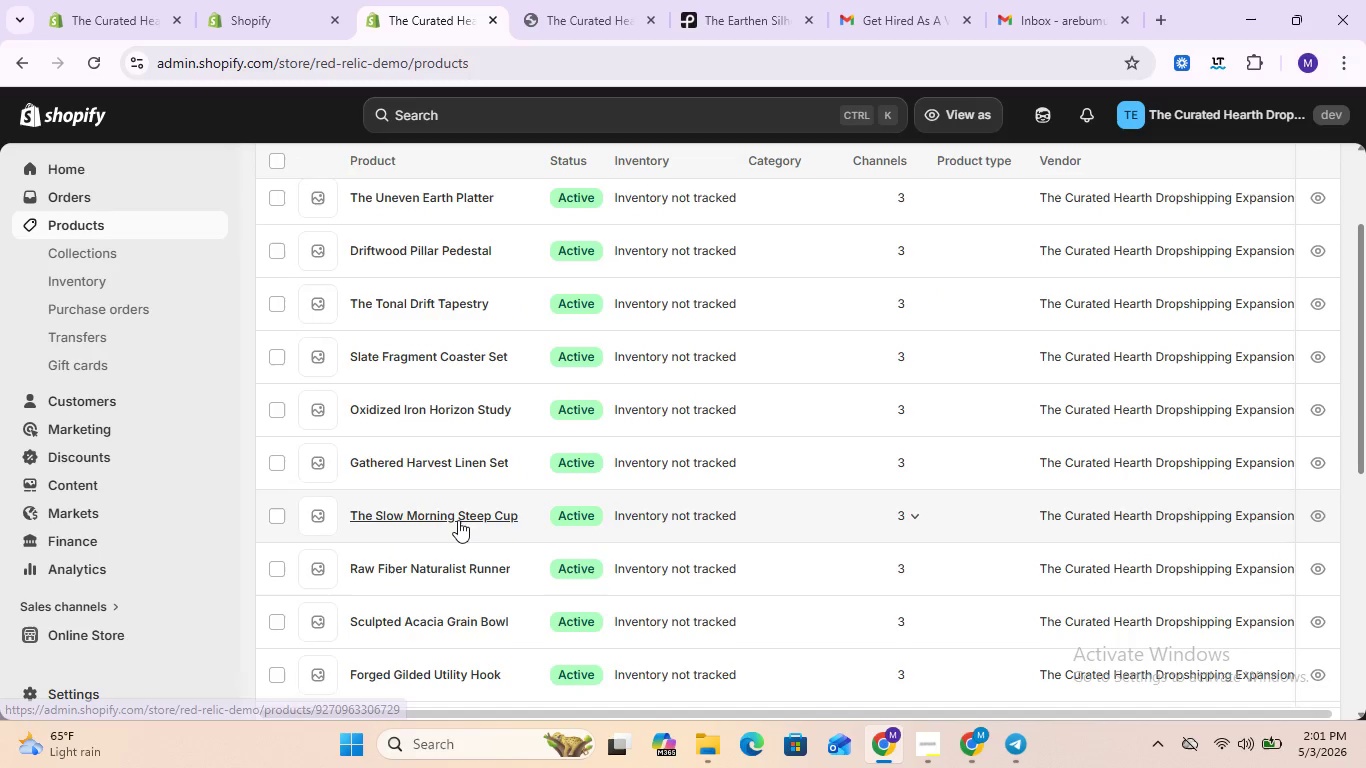 
double_click([458, 520])
 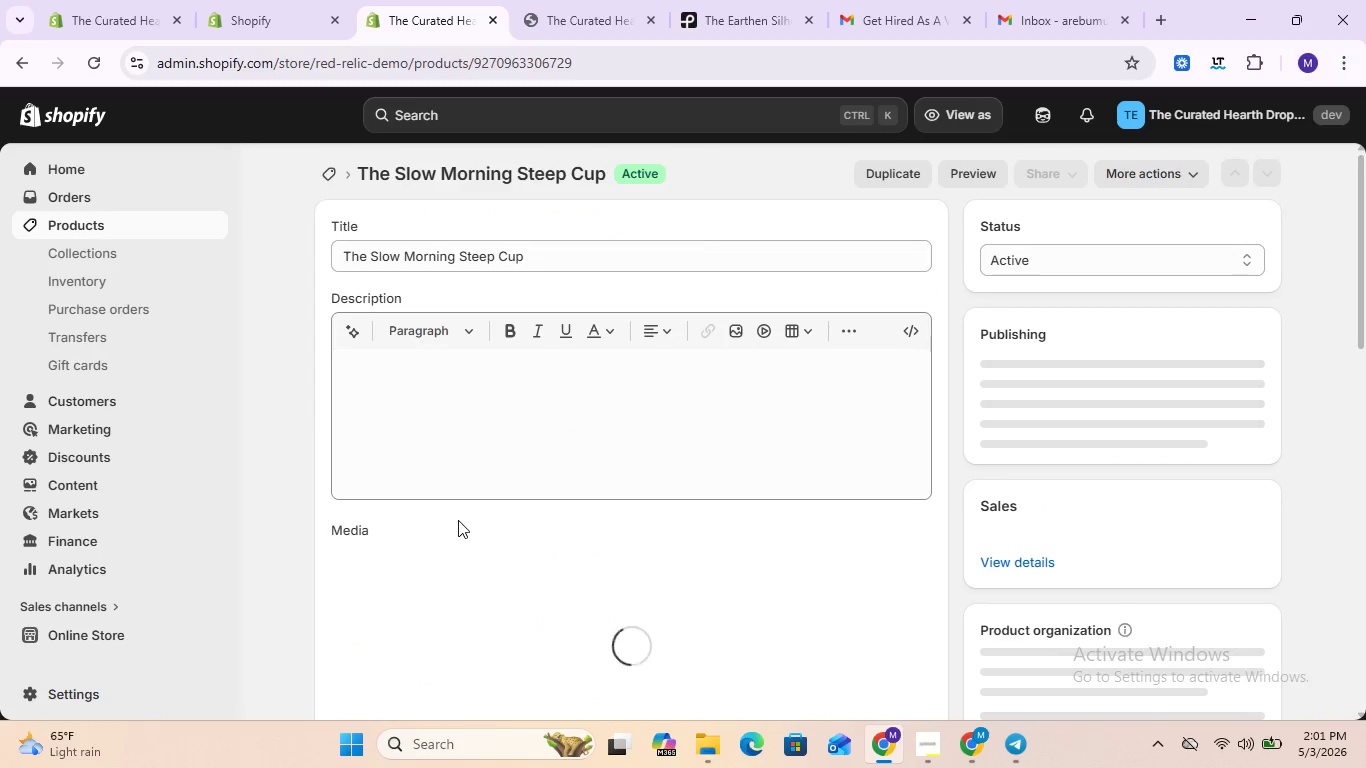 
scroll: coordinate [458, 520], scroll_direction: down, amount: 6.0
 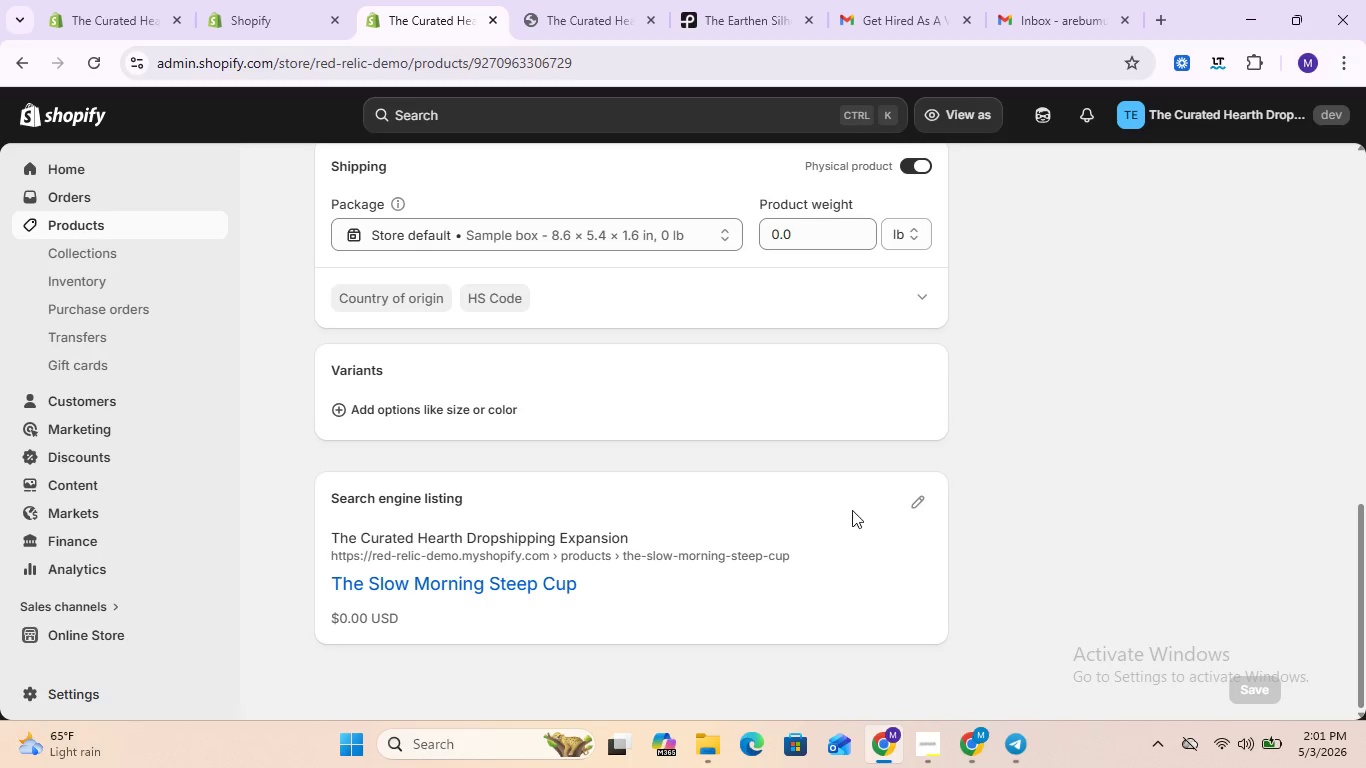 
scroll: coordinate [720, 426], scroll_direction: up, amount: 2.0
 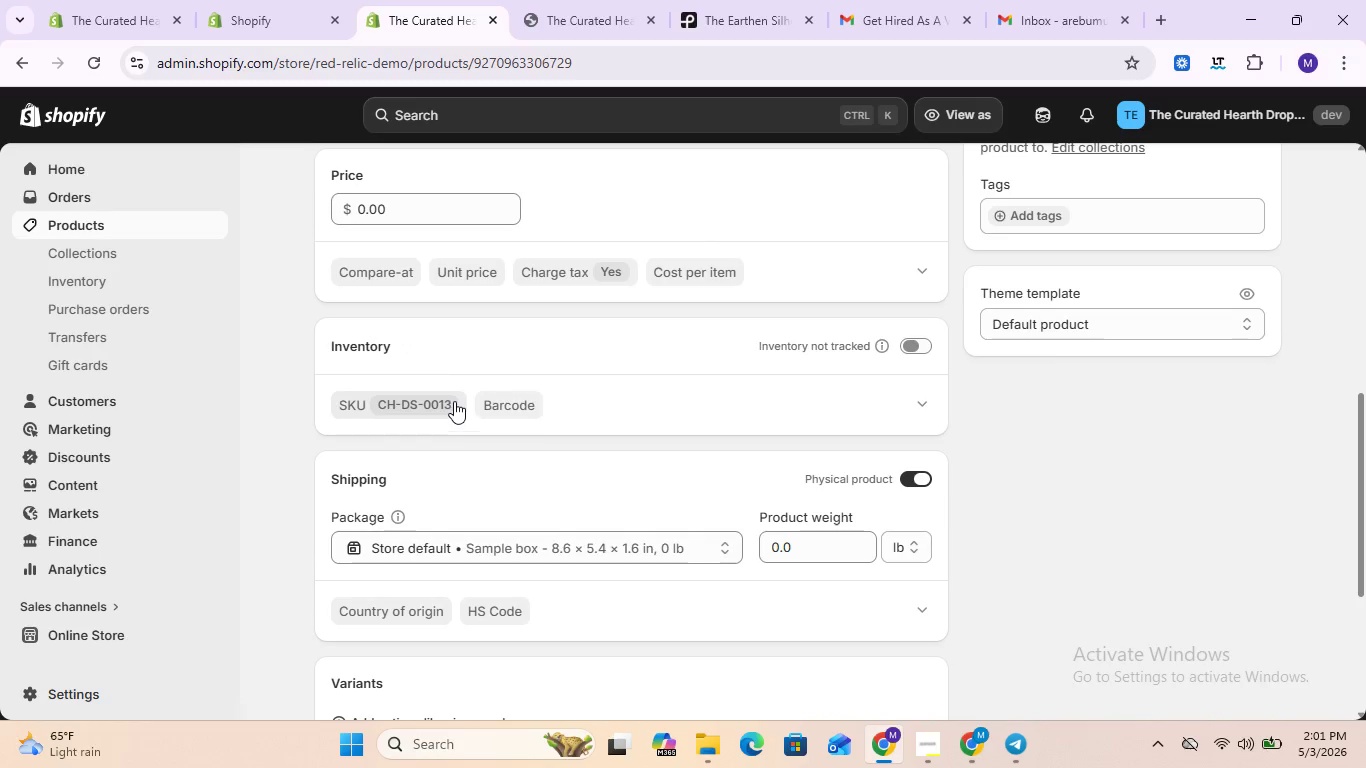 
left_click_drag(start_coordinate=[453, 401], to_coordinate=[380, 402])
 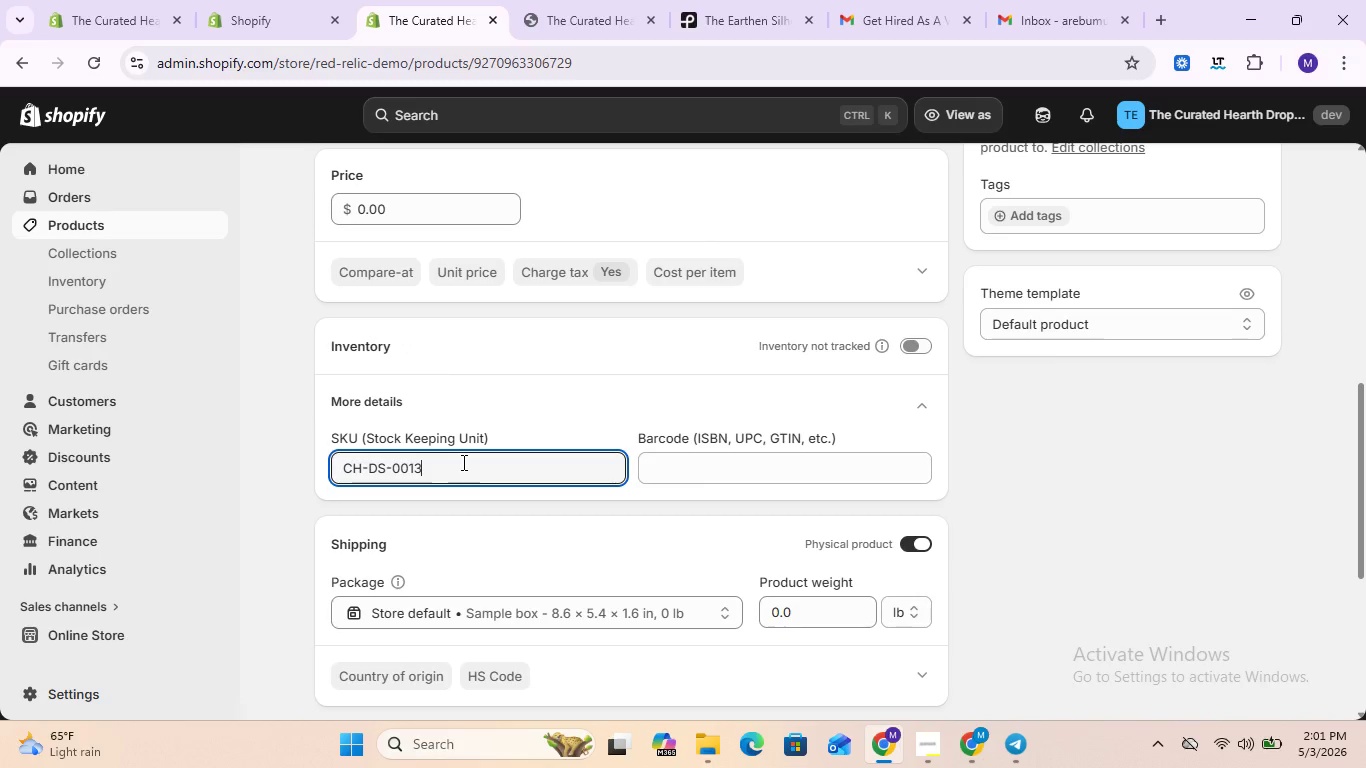 
key(Control+A)
 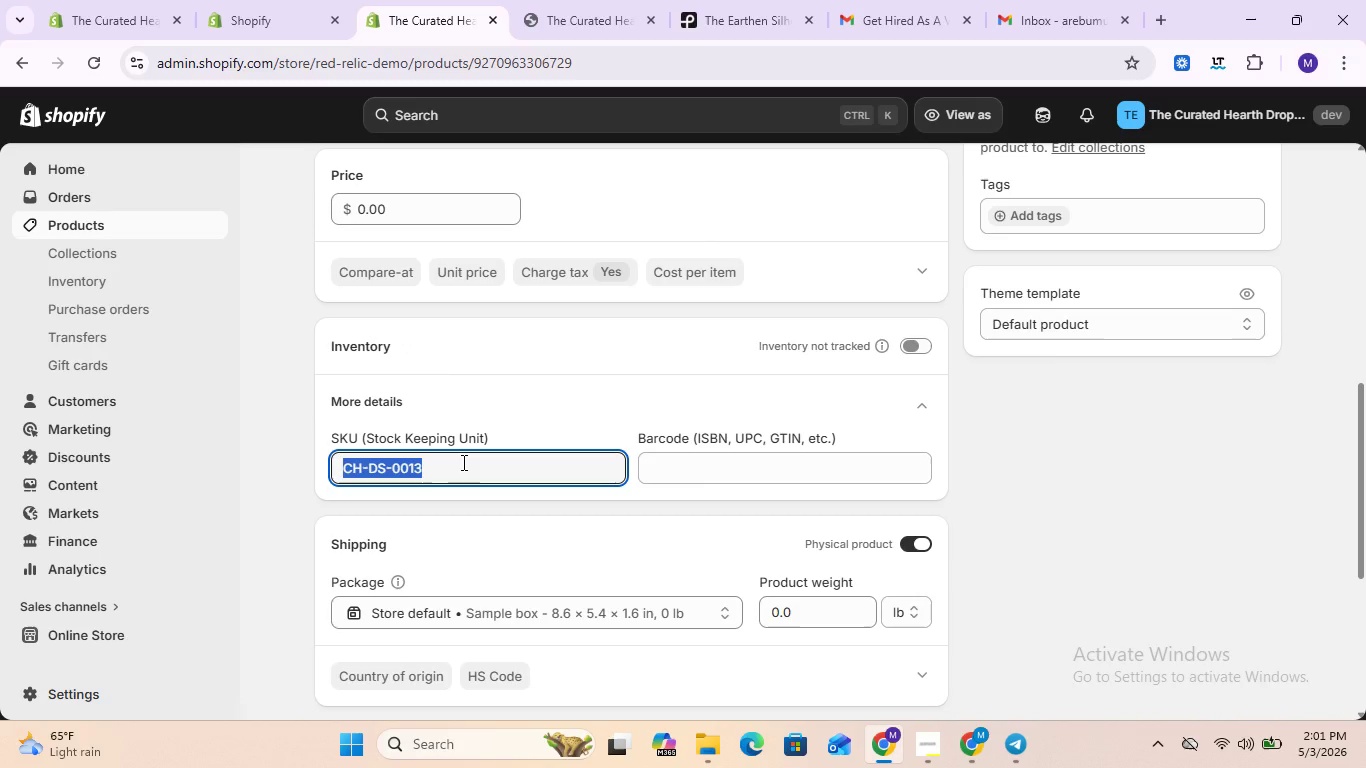 
key(Control+C)
 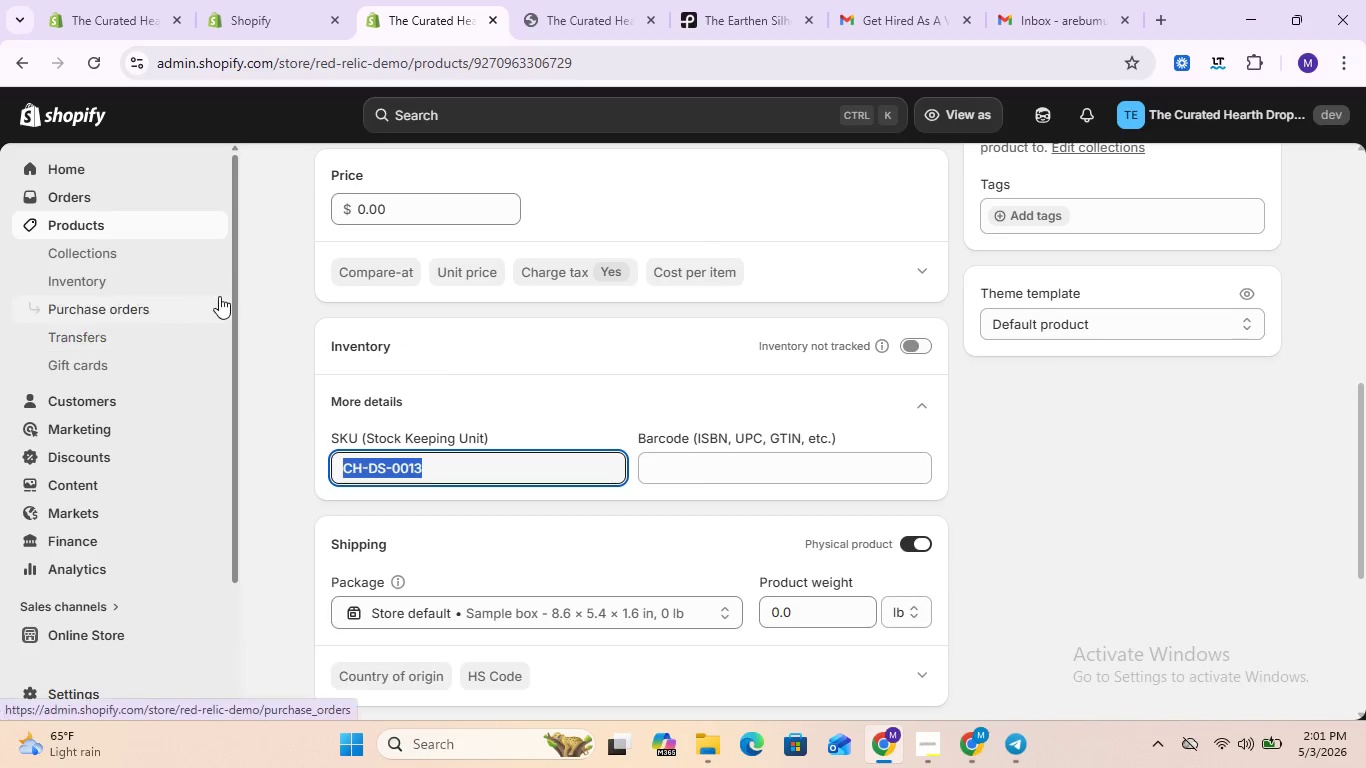 
left_click([276, 298])
 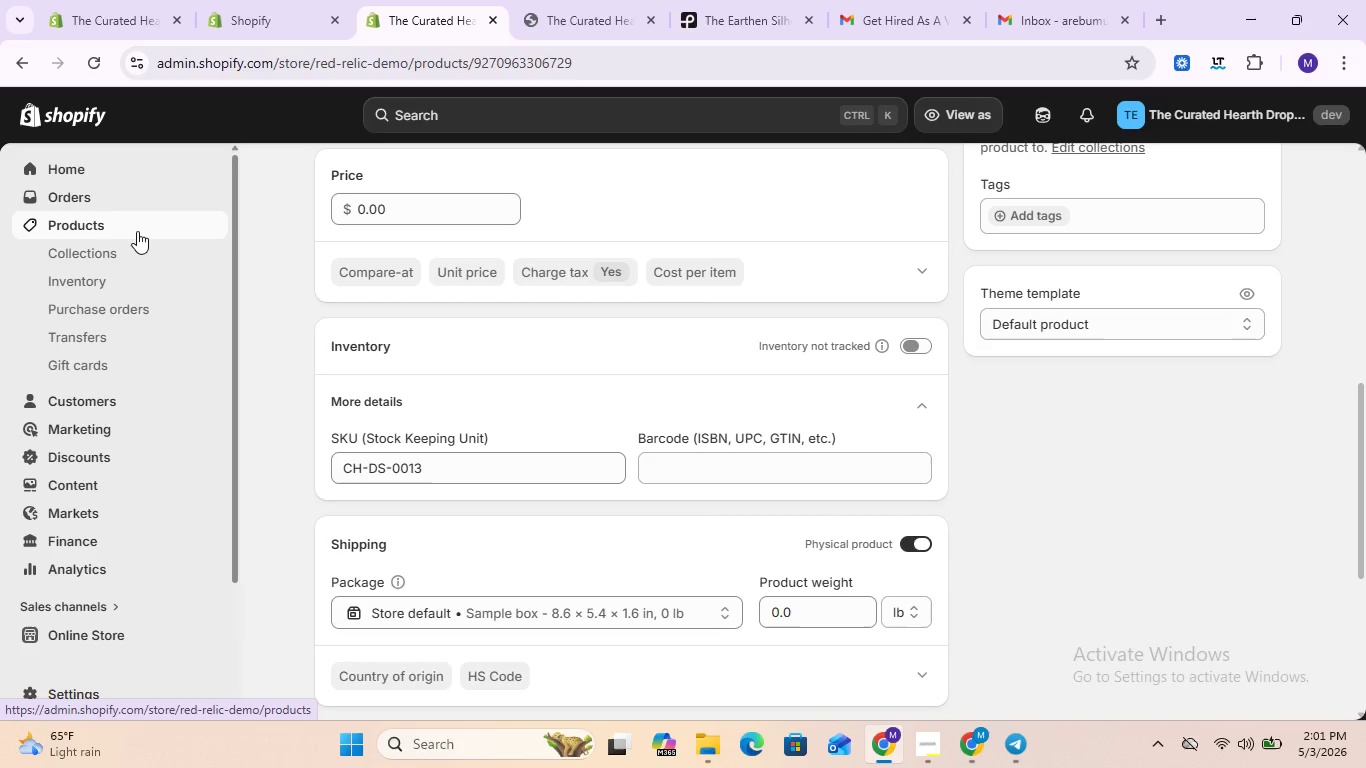 
left_click([137, 229])
 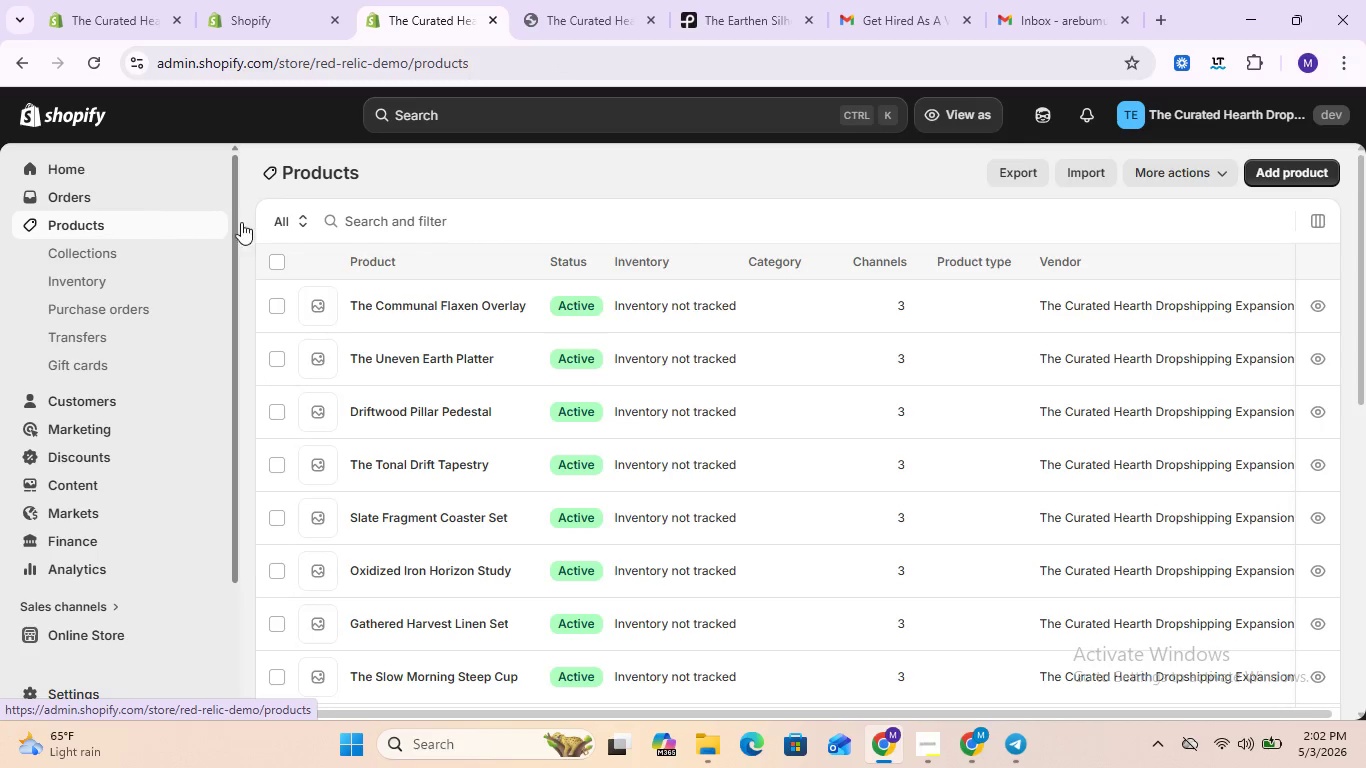 
wait(12.5)
 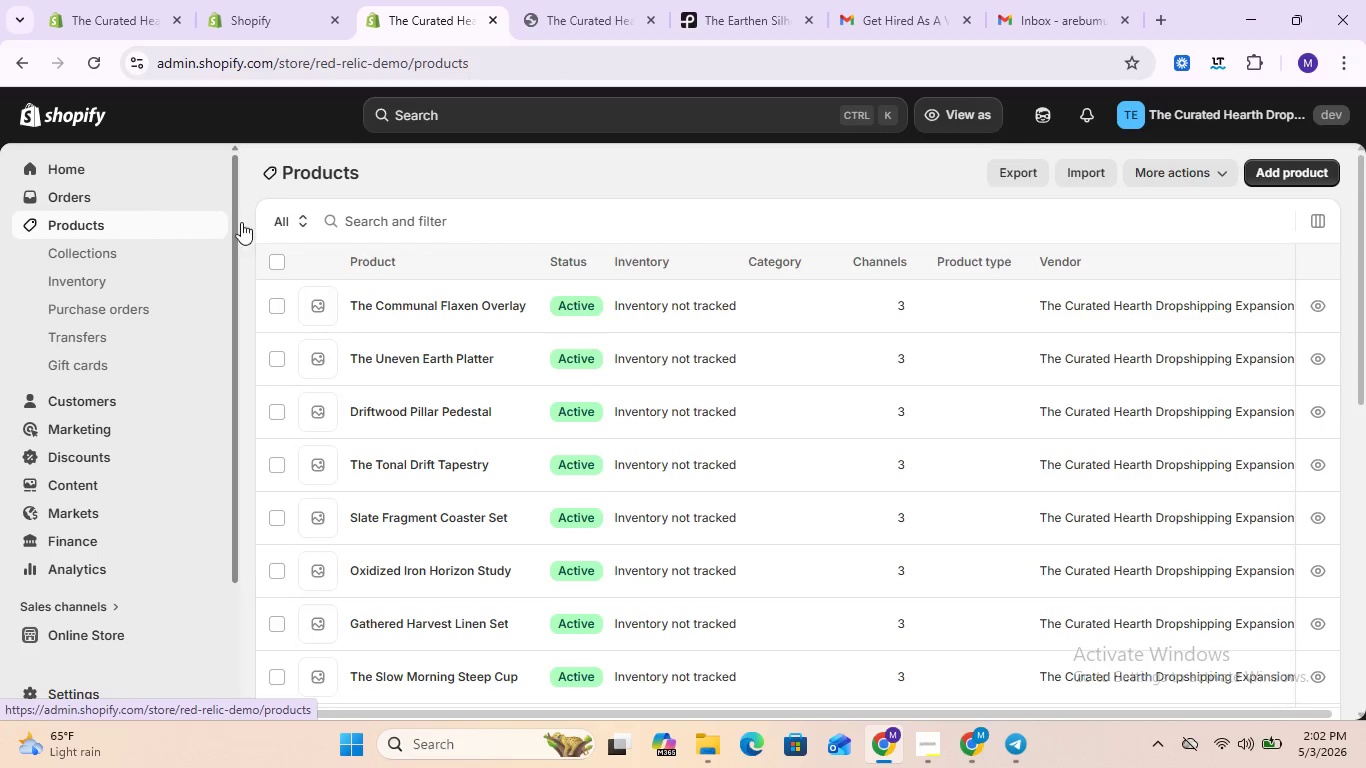 
scroll: coordinate [558, 615], scroll_direction: down, amount: 16.0
 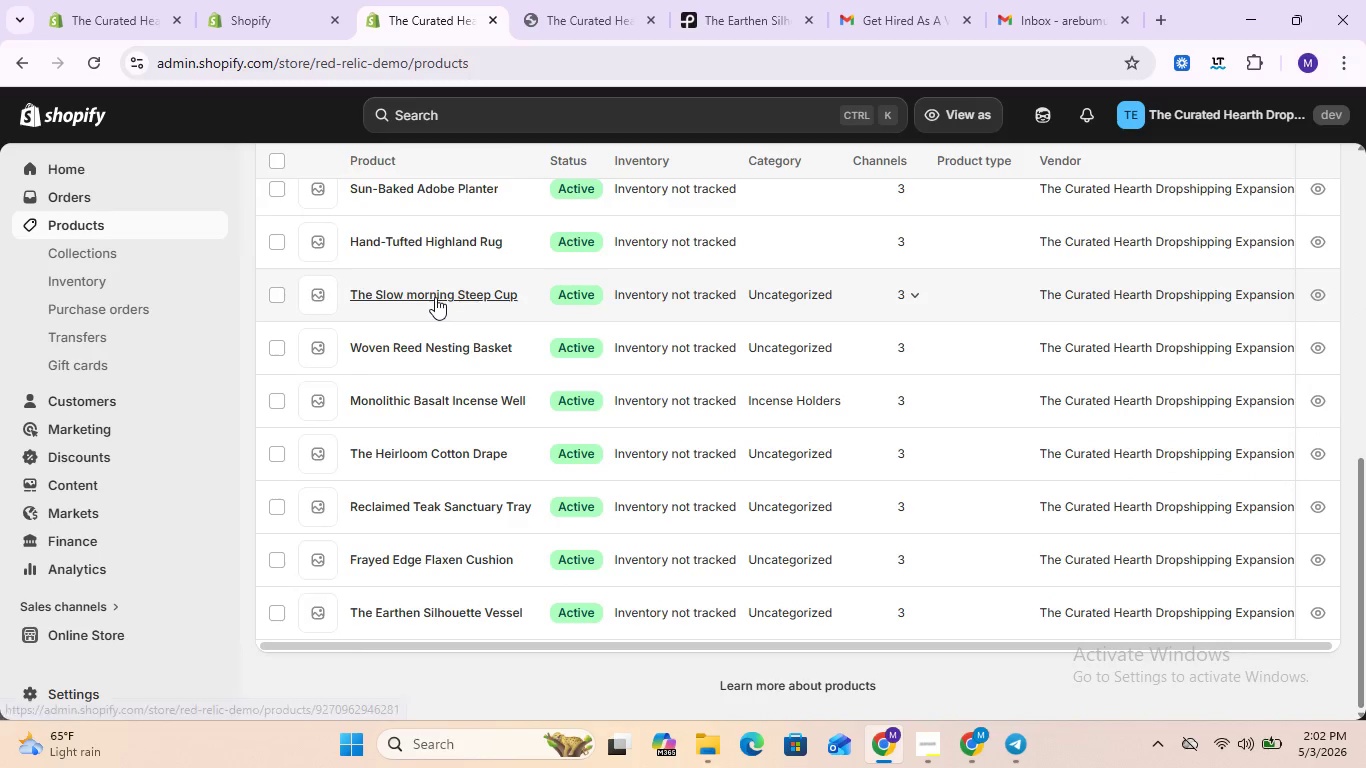 
double_click([435, 297])
 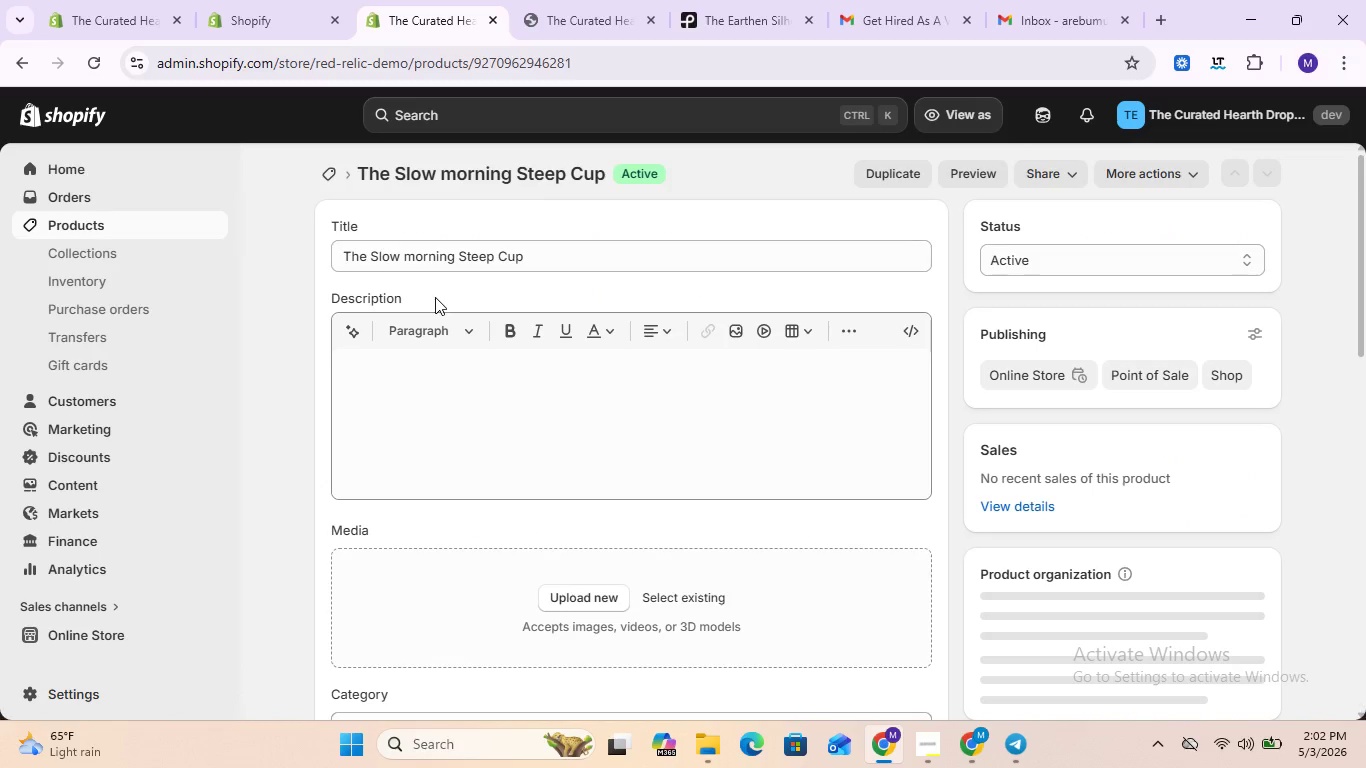 
scroll: coordinate [606, 479], scroll_direction: down, amount: 6.0
 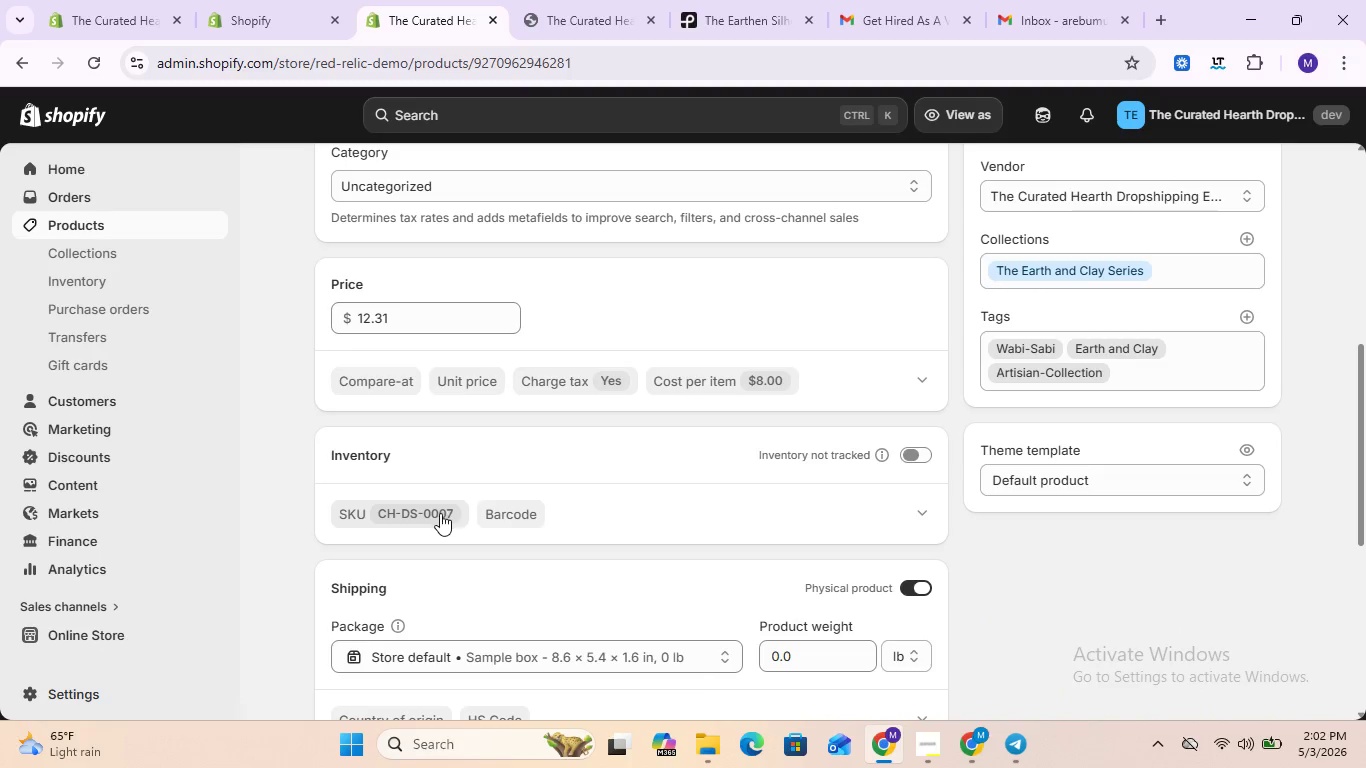 
left_click([440, 513])
 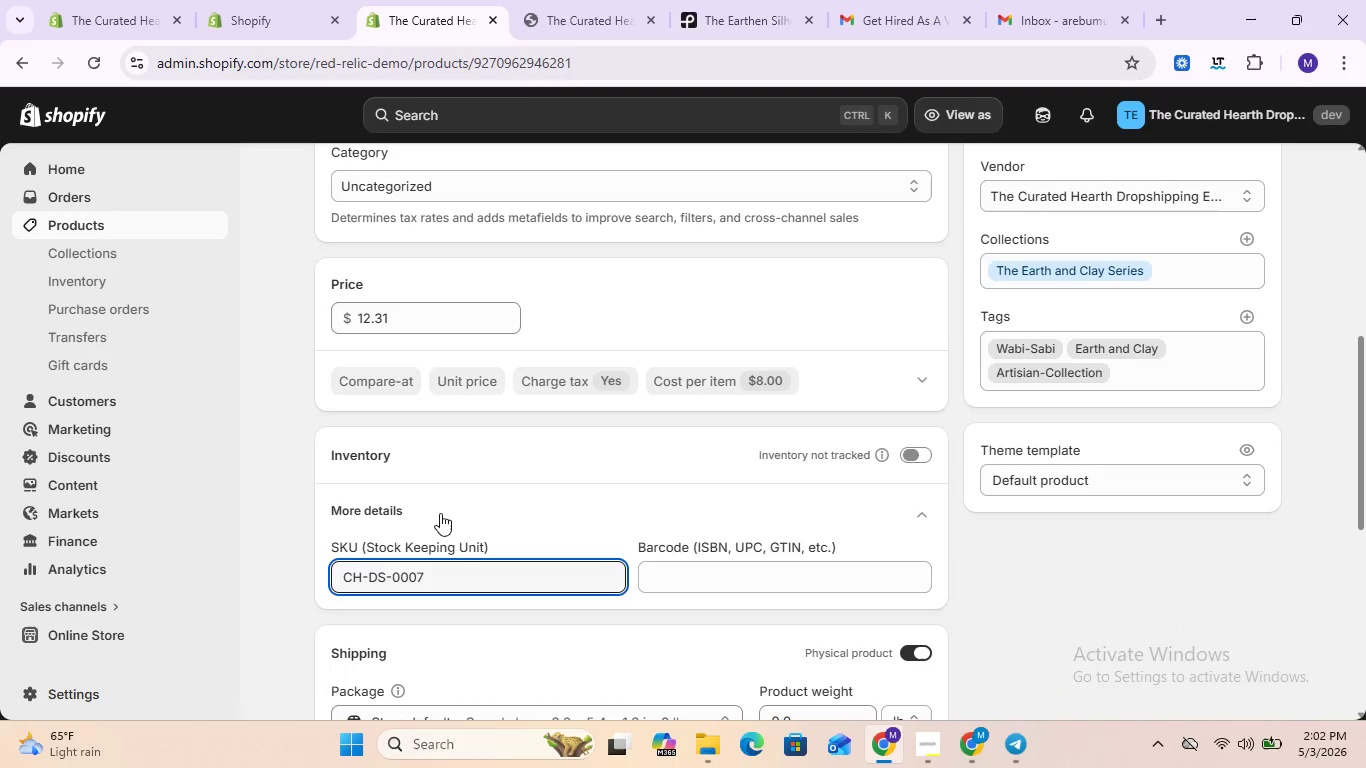 
key(Control+ControlLeft)
 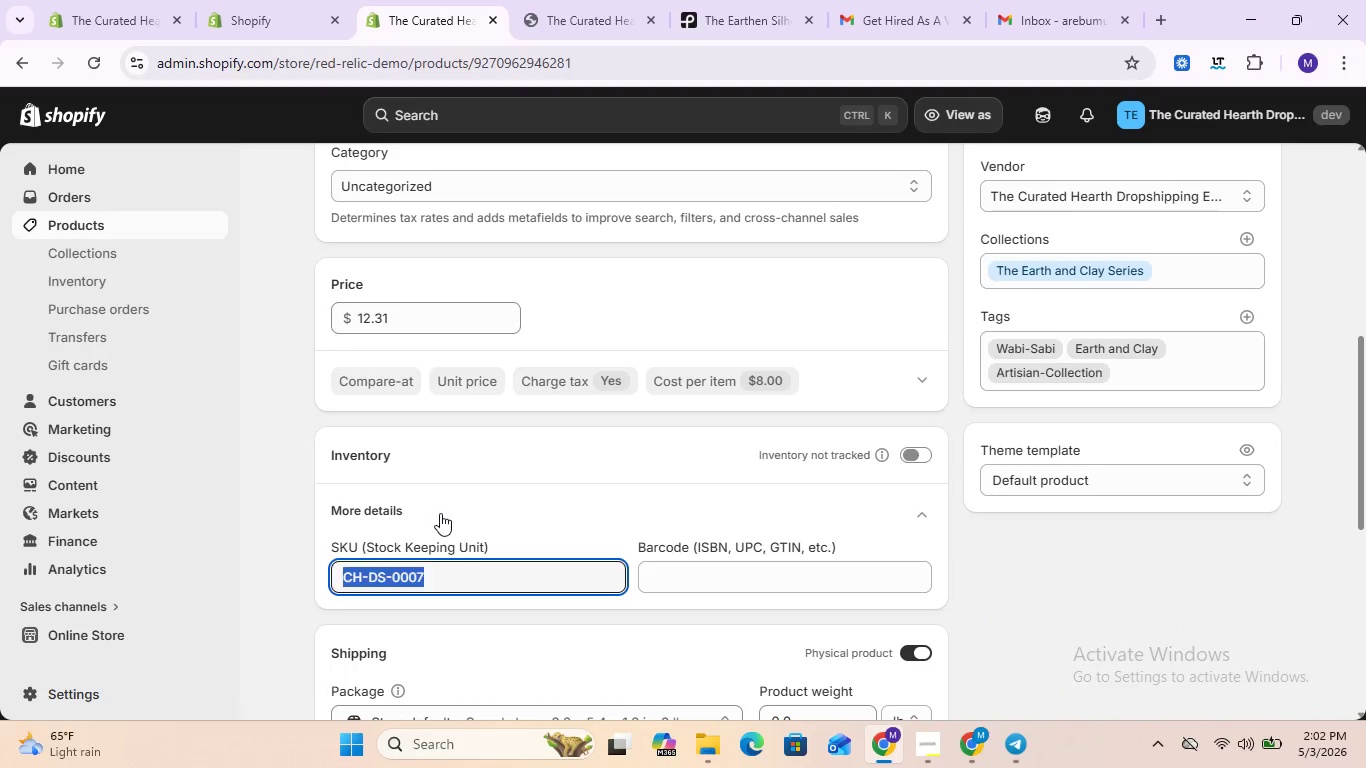 
key(Control+A)
 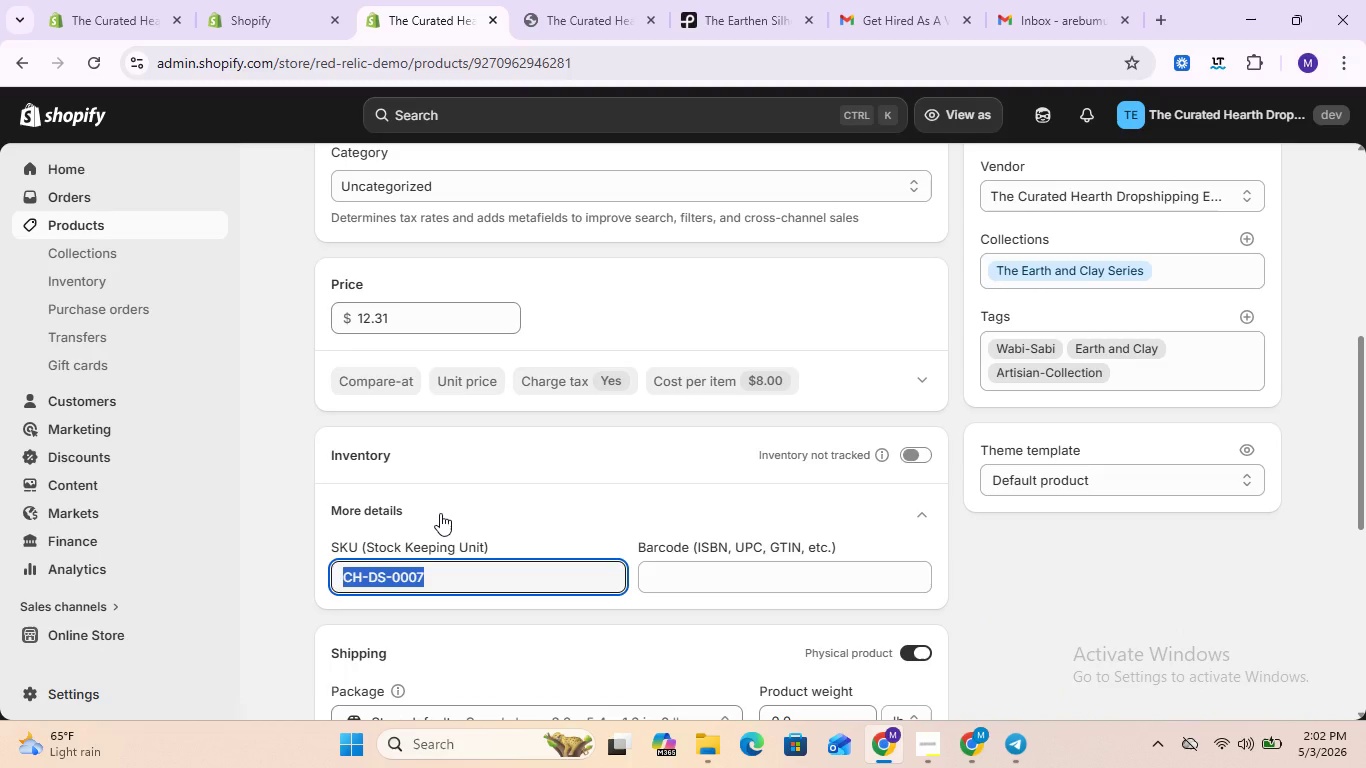 
key(Control+V)
 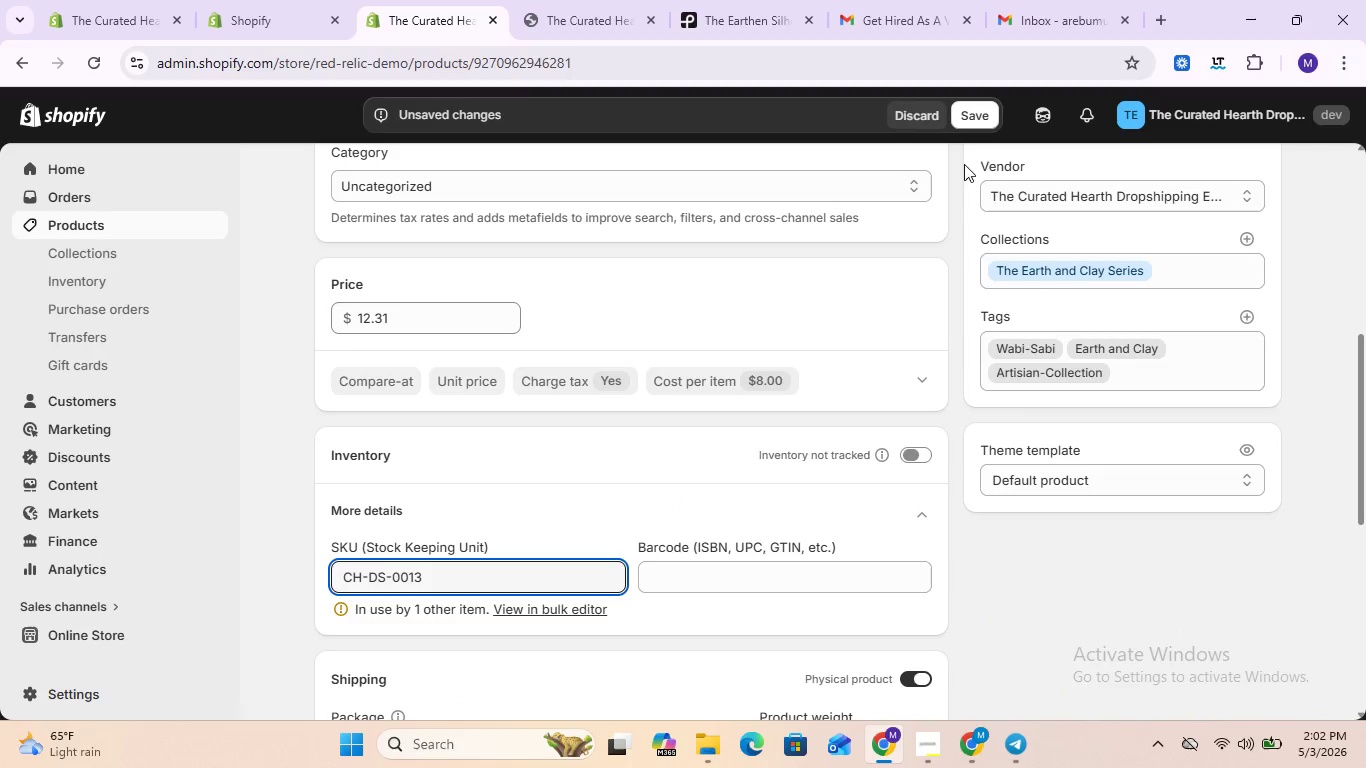 
left_click([980, 115])
 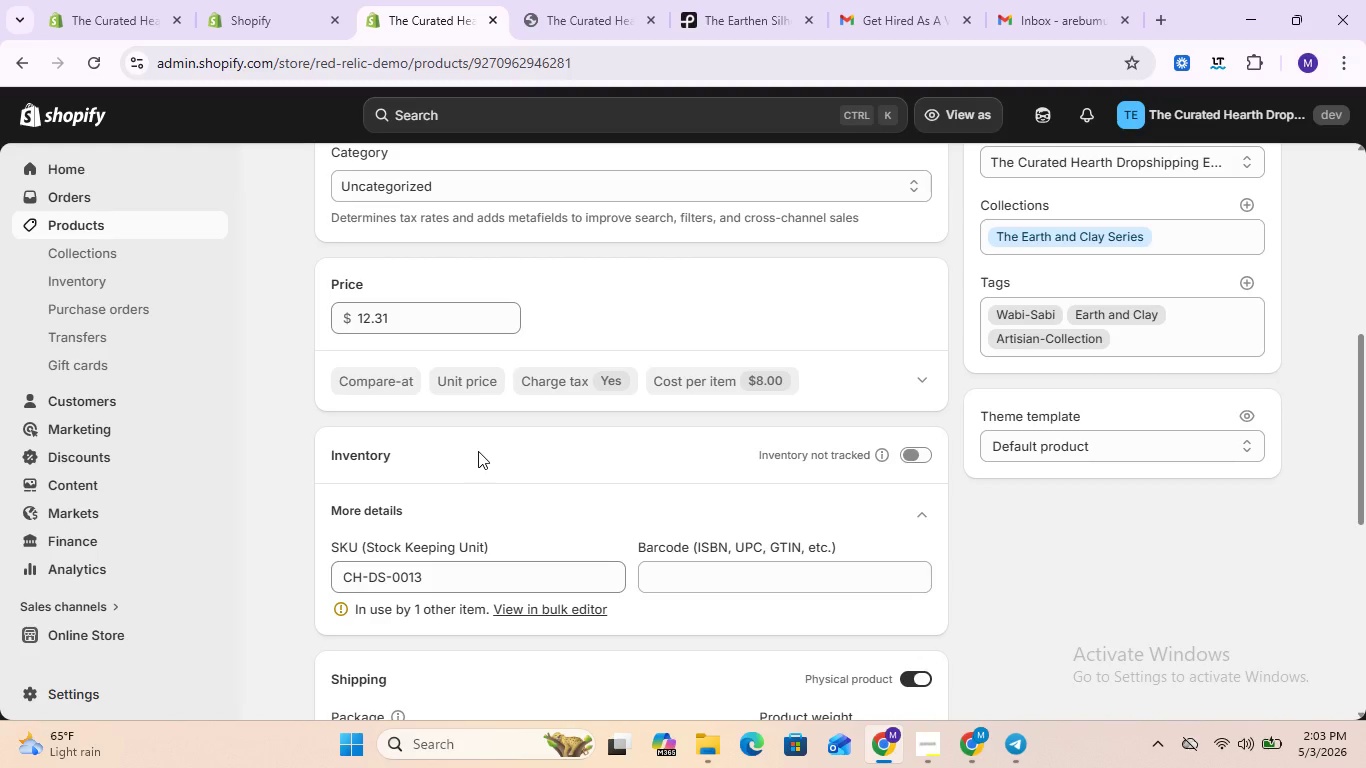 
wait(60.17)
 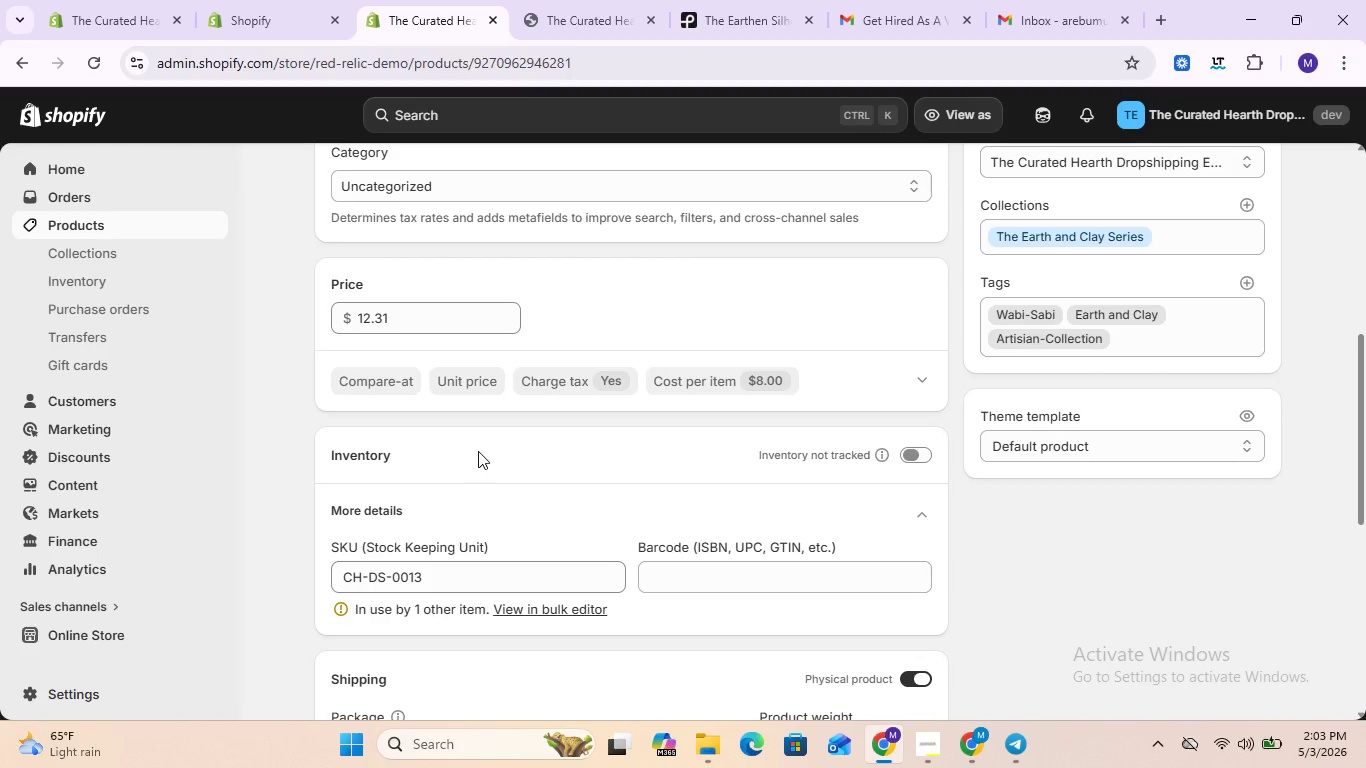 
left_click_drag(start_coordinate=[436, 576], to_coordinate=[410, 579])
 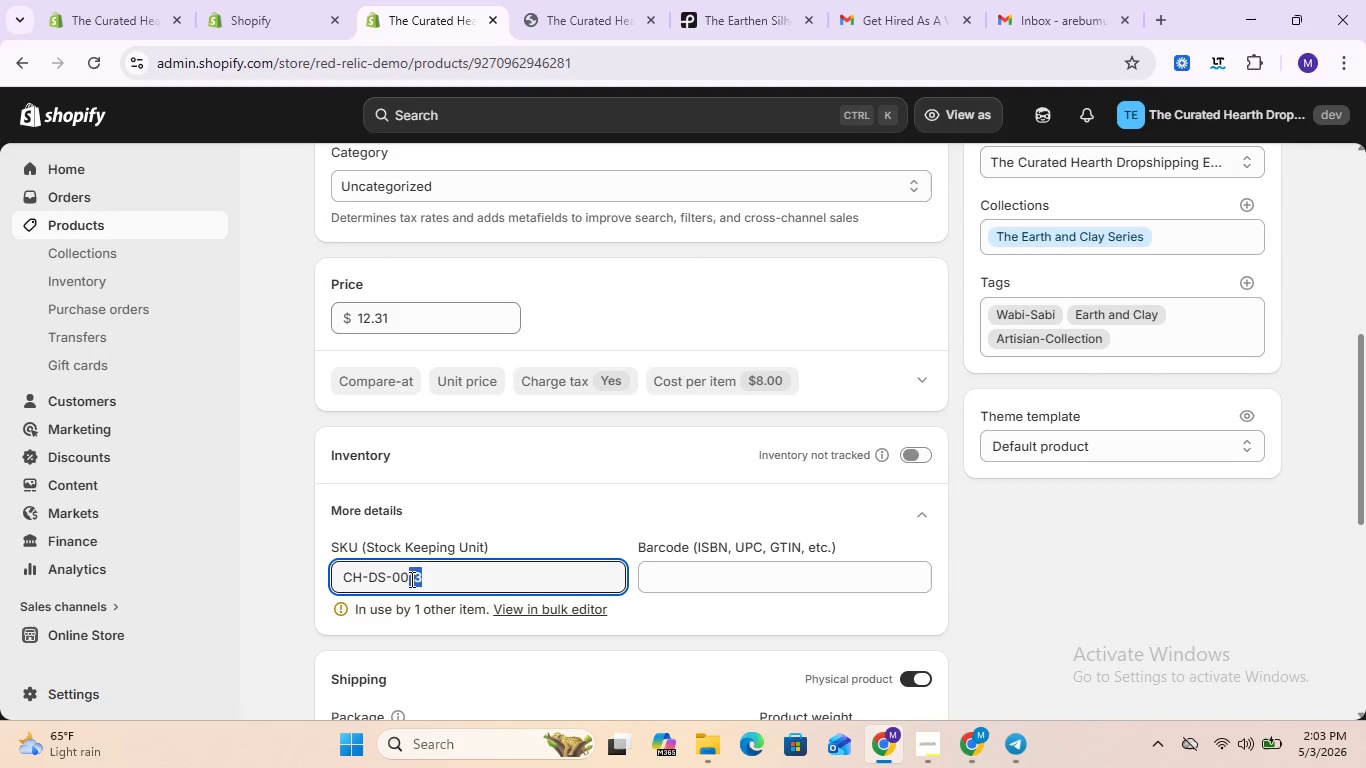 
type(07)
 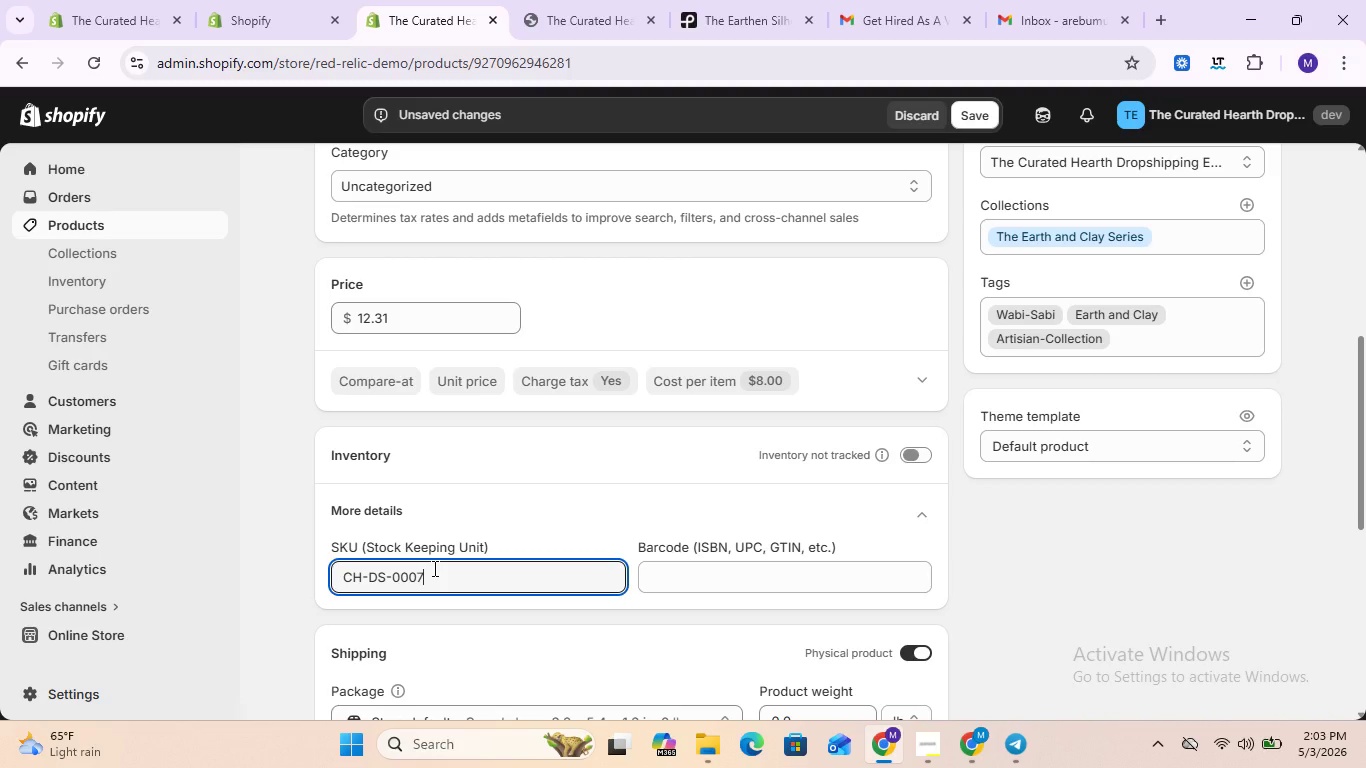 
wait(5.98)
 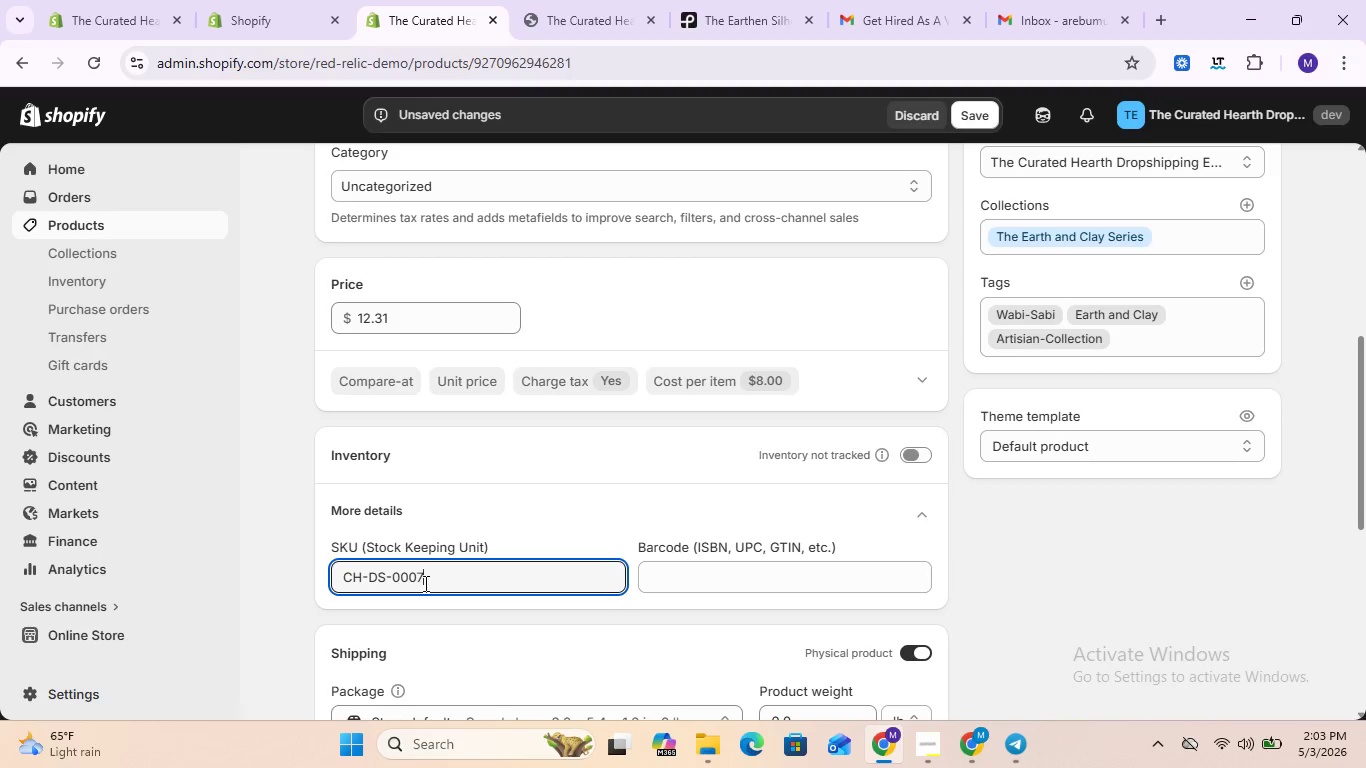 
left_click([980, 119])
 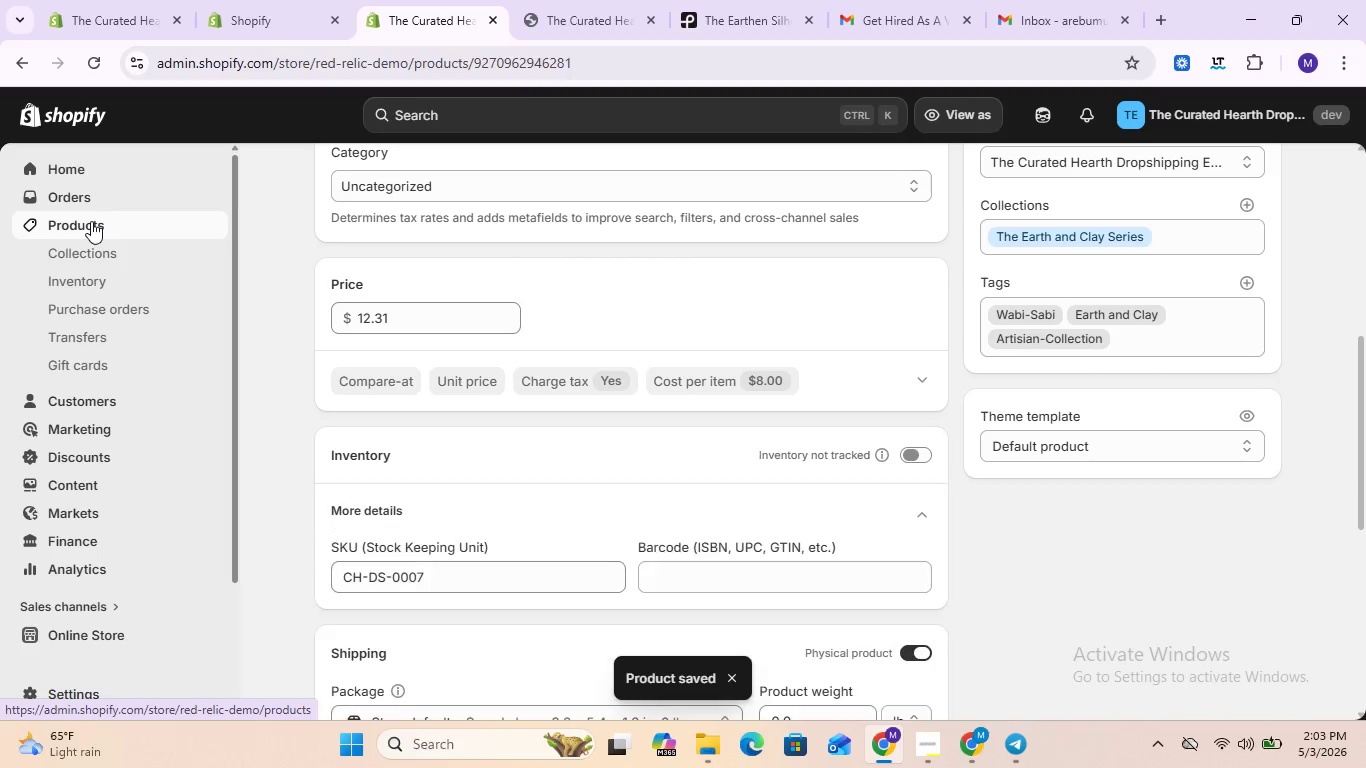 
wait(6.09)
 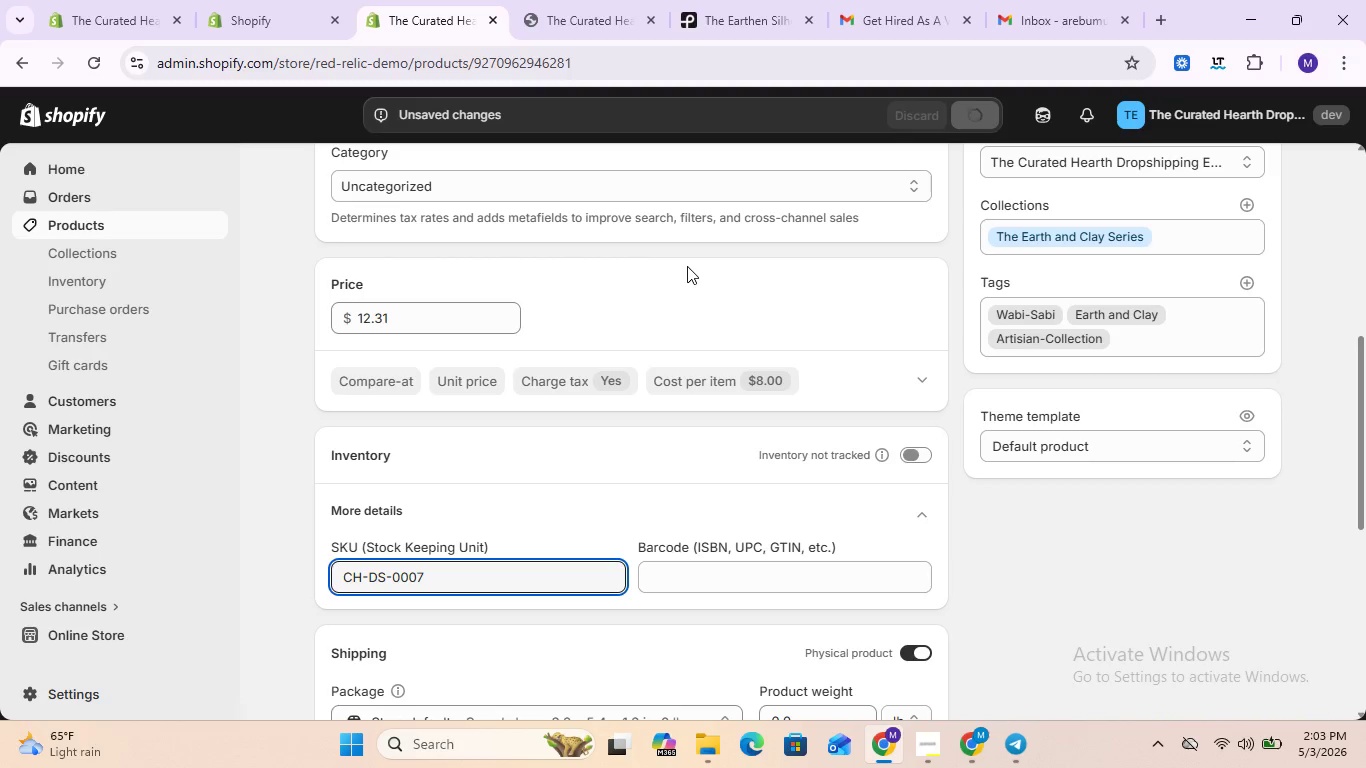 
left_click([91, 221])
 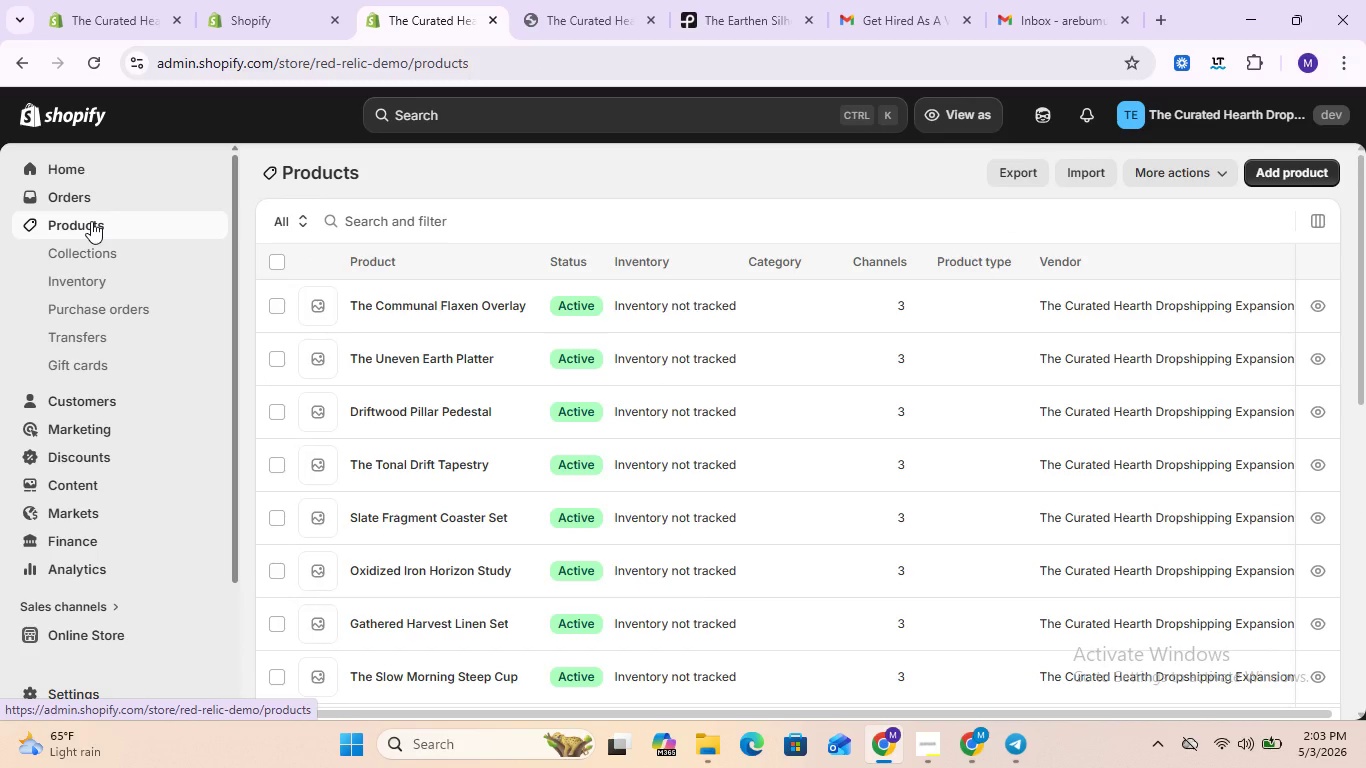 
wait(6.66)
 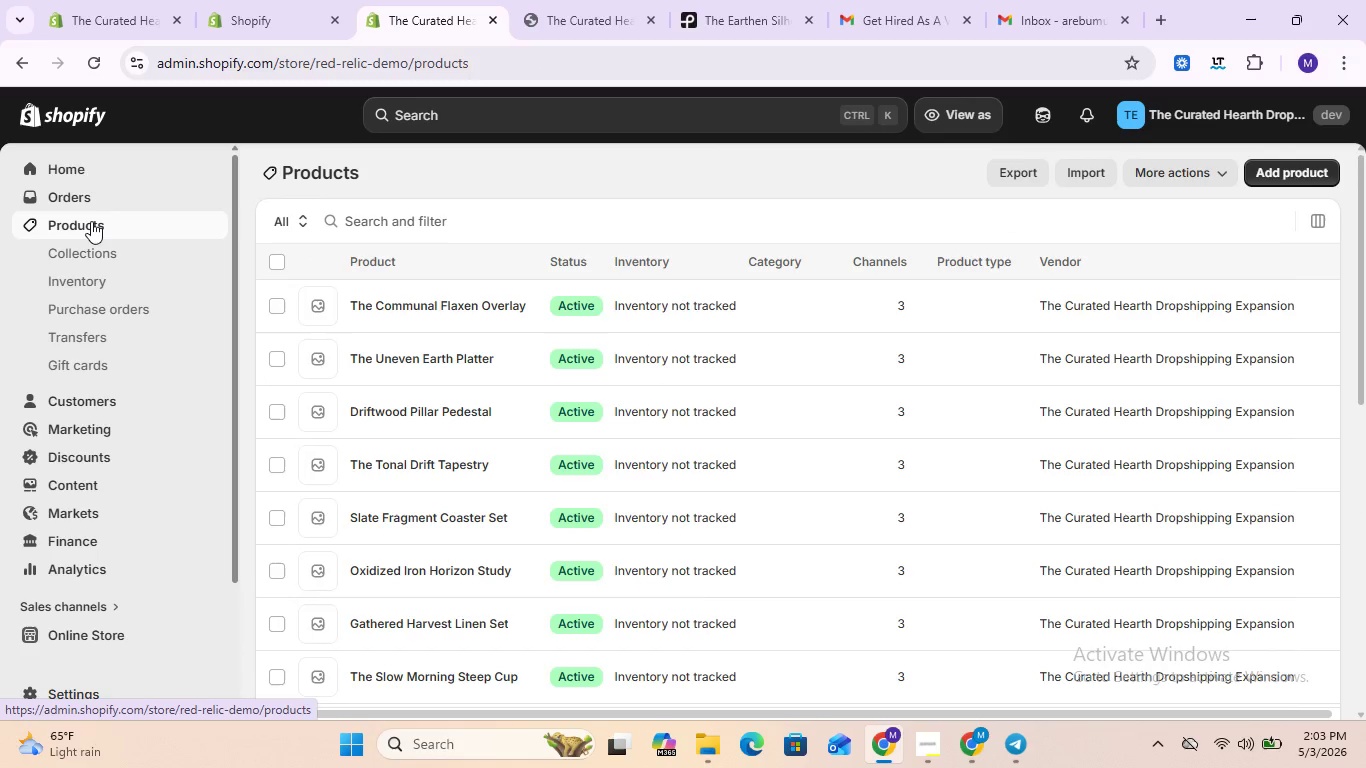 
scroll: coordinate [514, 597], scroll_direction: down, amount: 16.0
 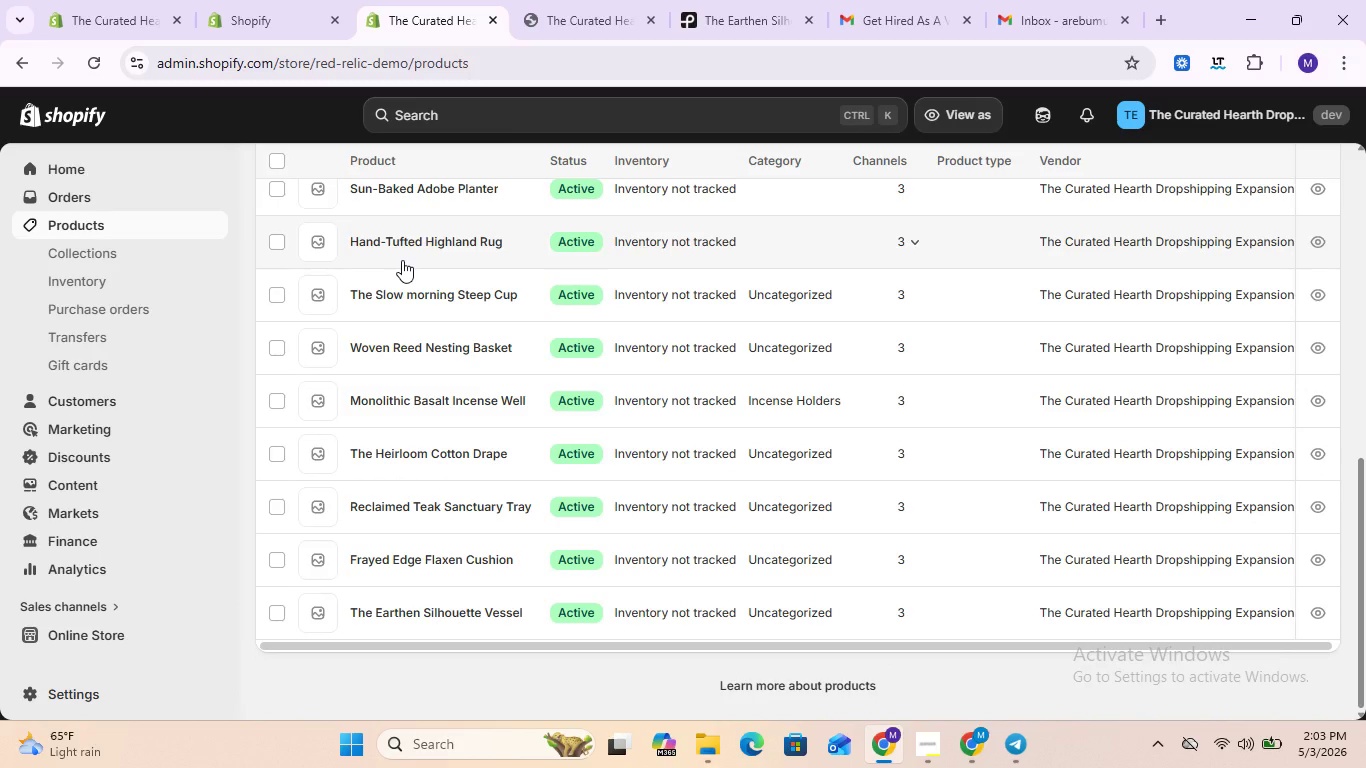 
wait(7.93)
 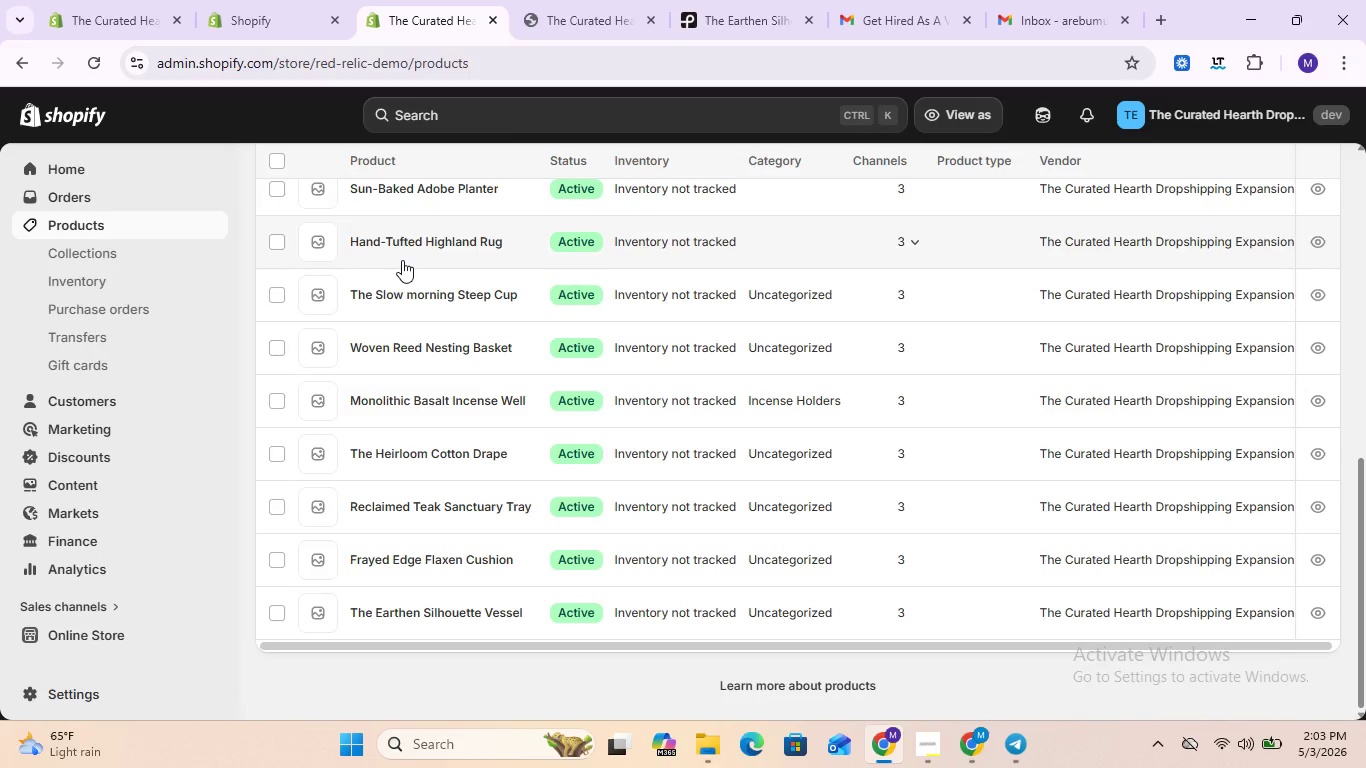 
scroll: coordinate [402, 260], scroll_direction: up, amount: 2.0
 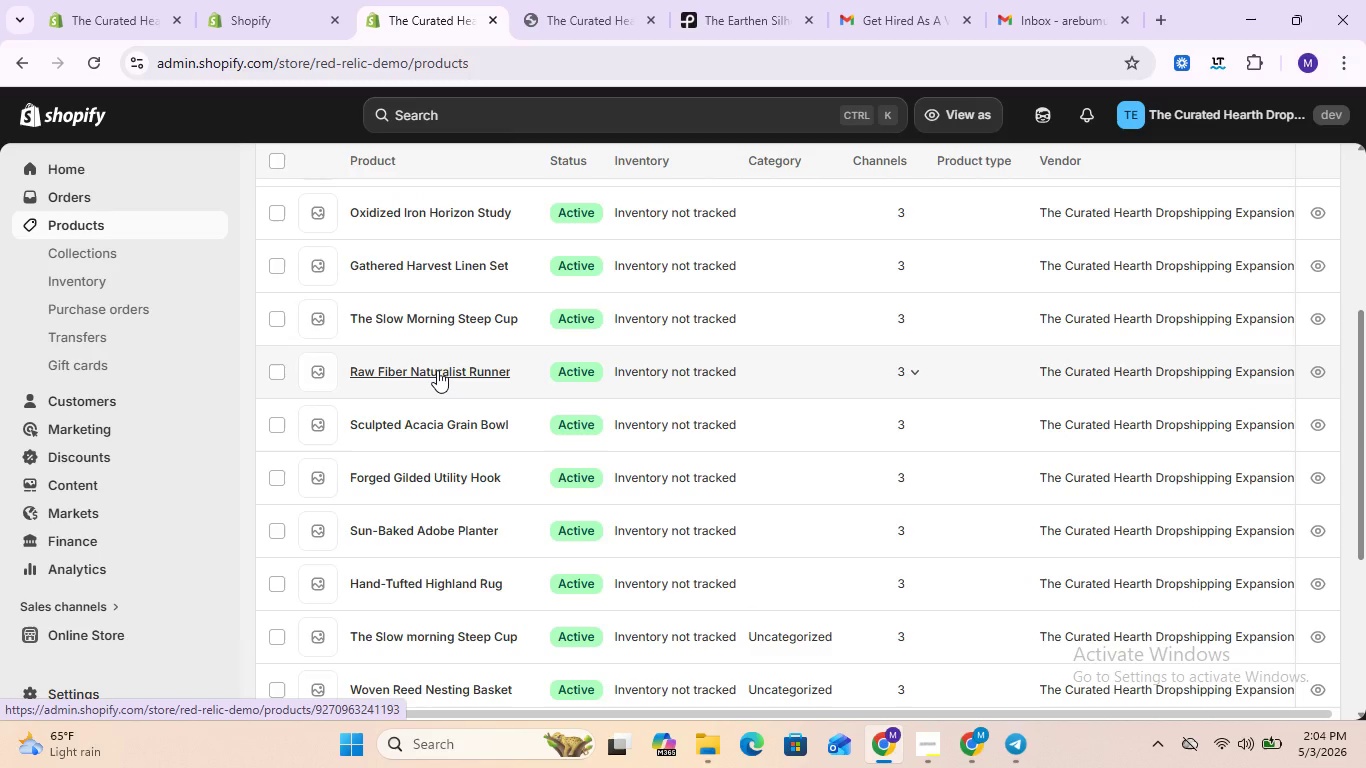 
wait(5.19)
 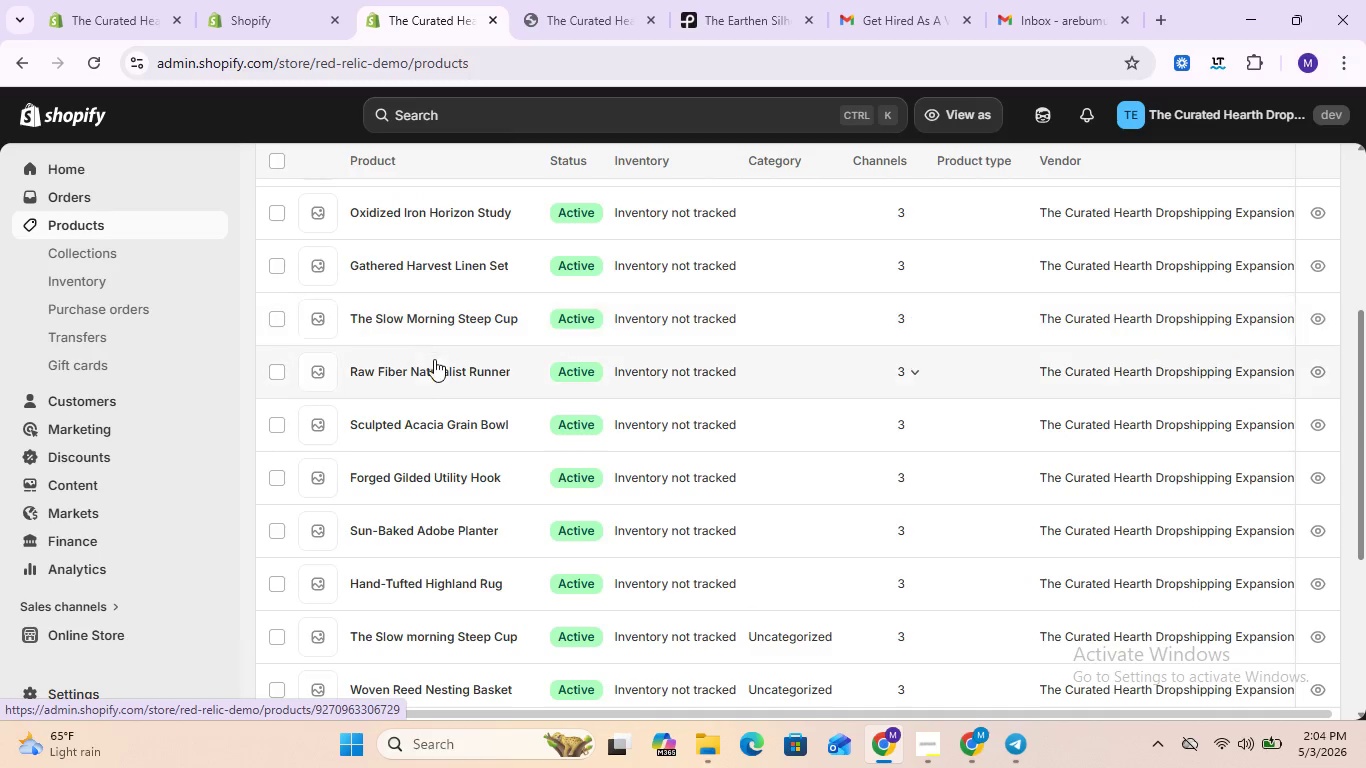 
double_click([437, 370])
 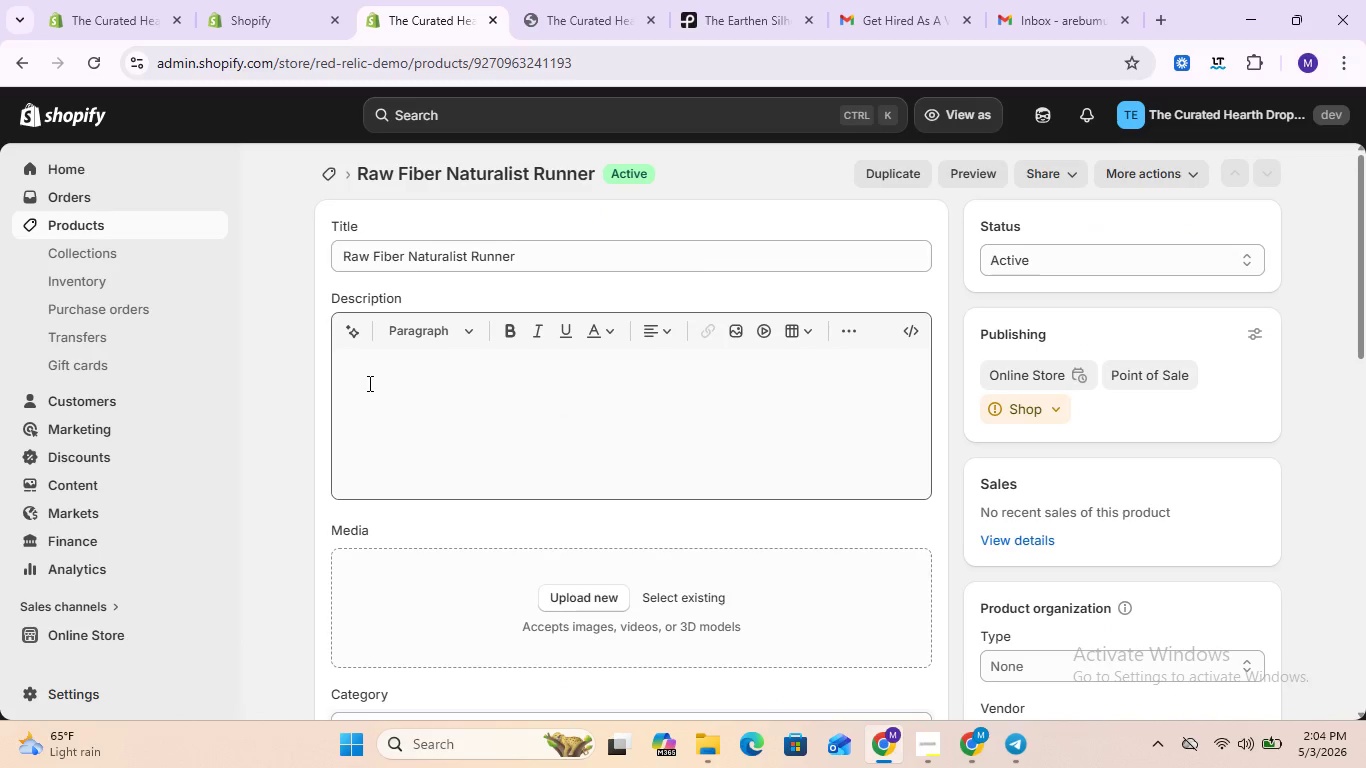 
left_click([368, 383])
 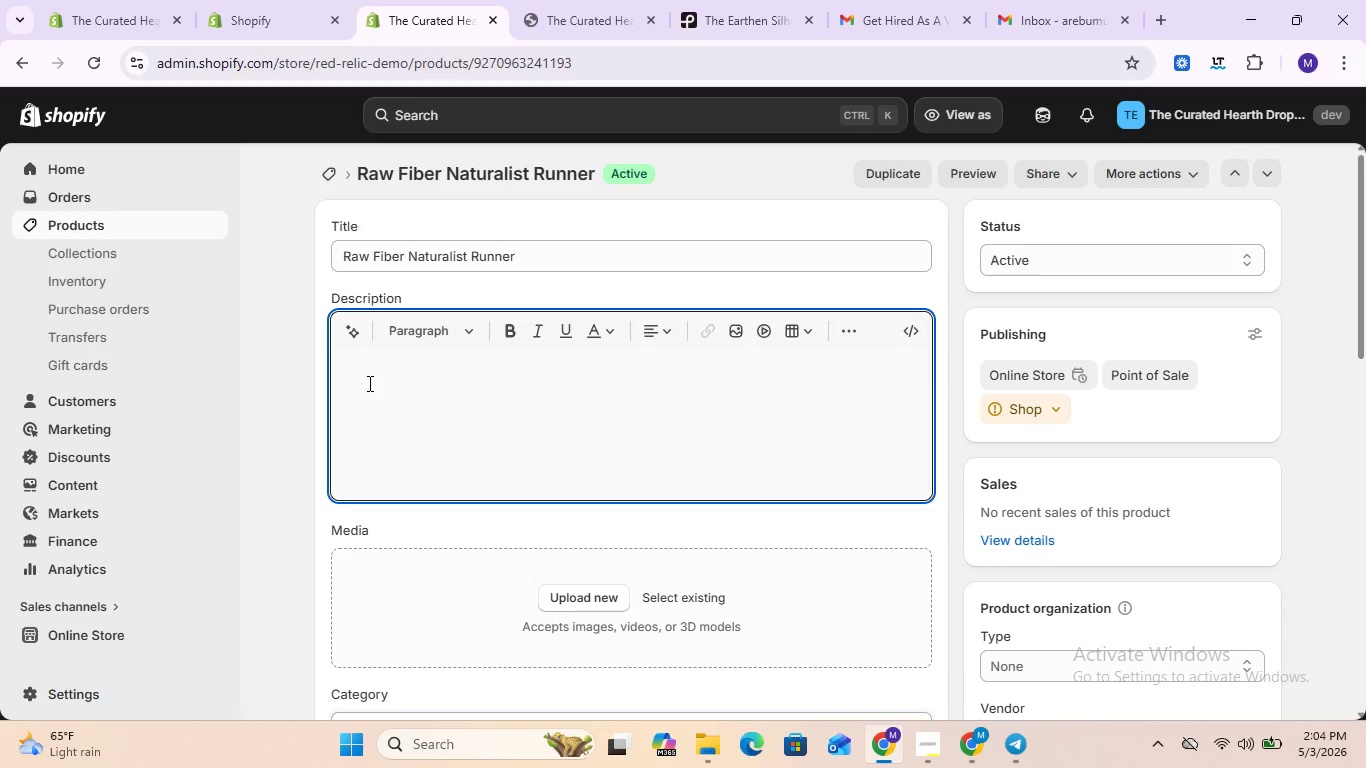 
wait(14.28)
 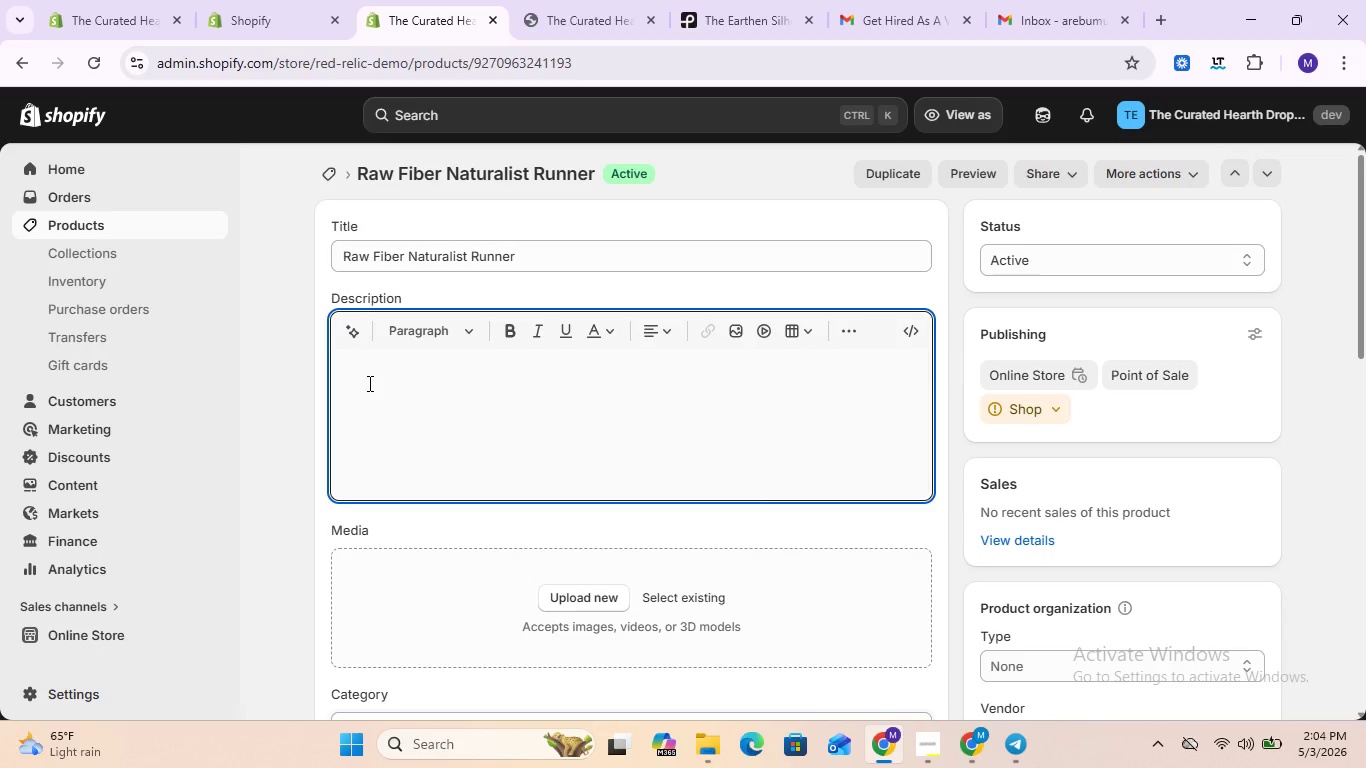 
type(Woven )
 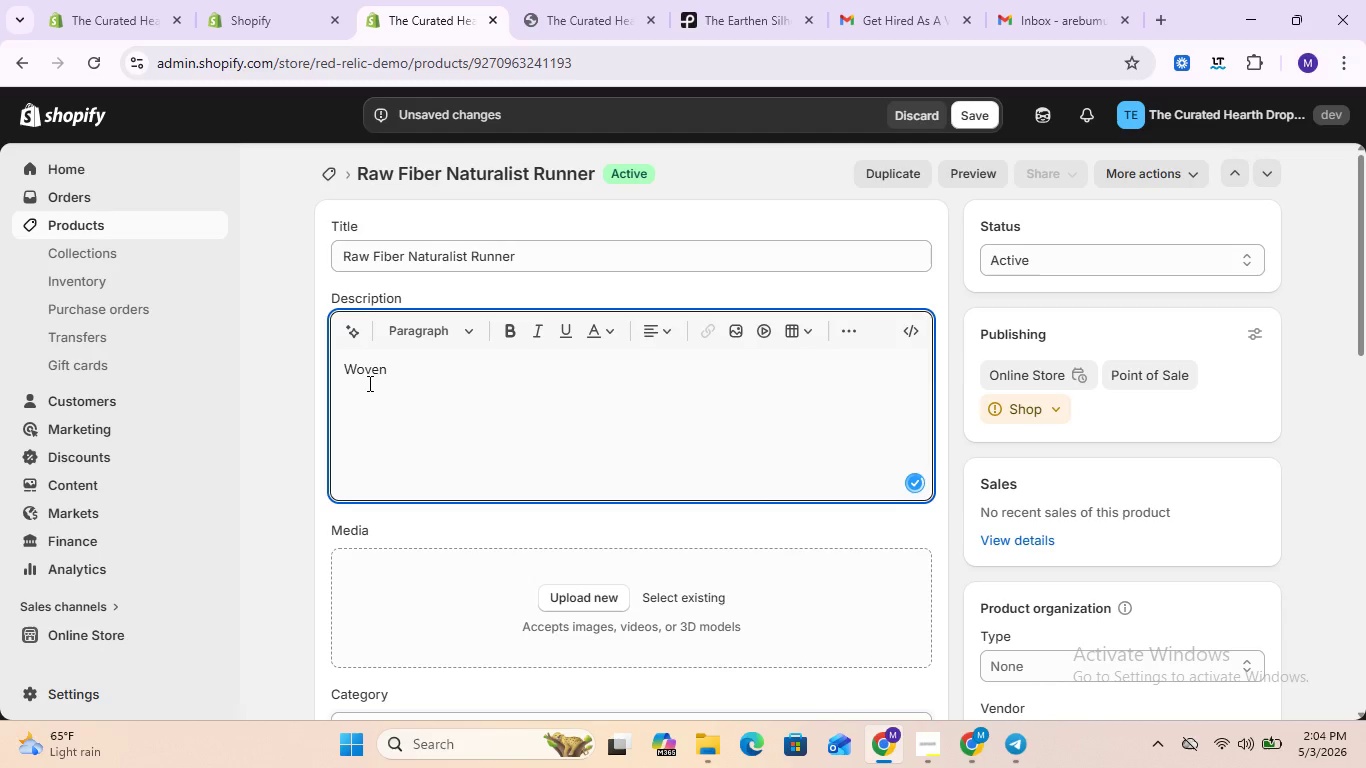 
type(from from w)
key(Backspace)
type(raw jute and hemp.)
key(Backspace)
type(, )
 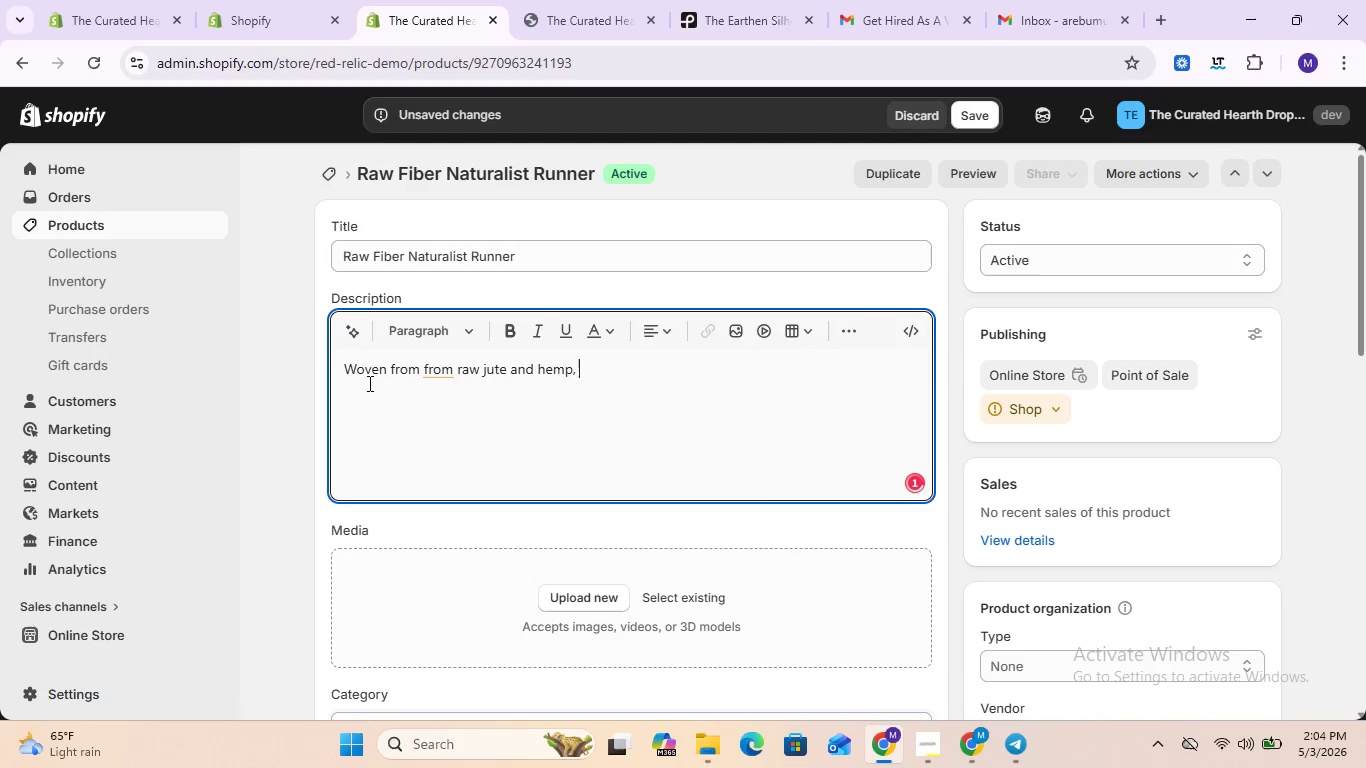 
type(this table )
 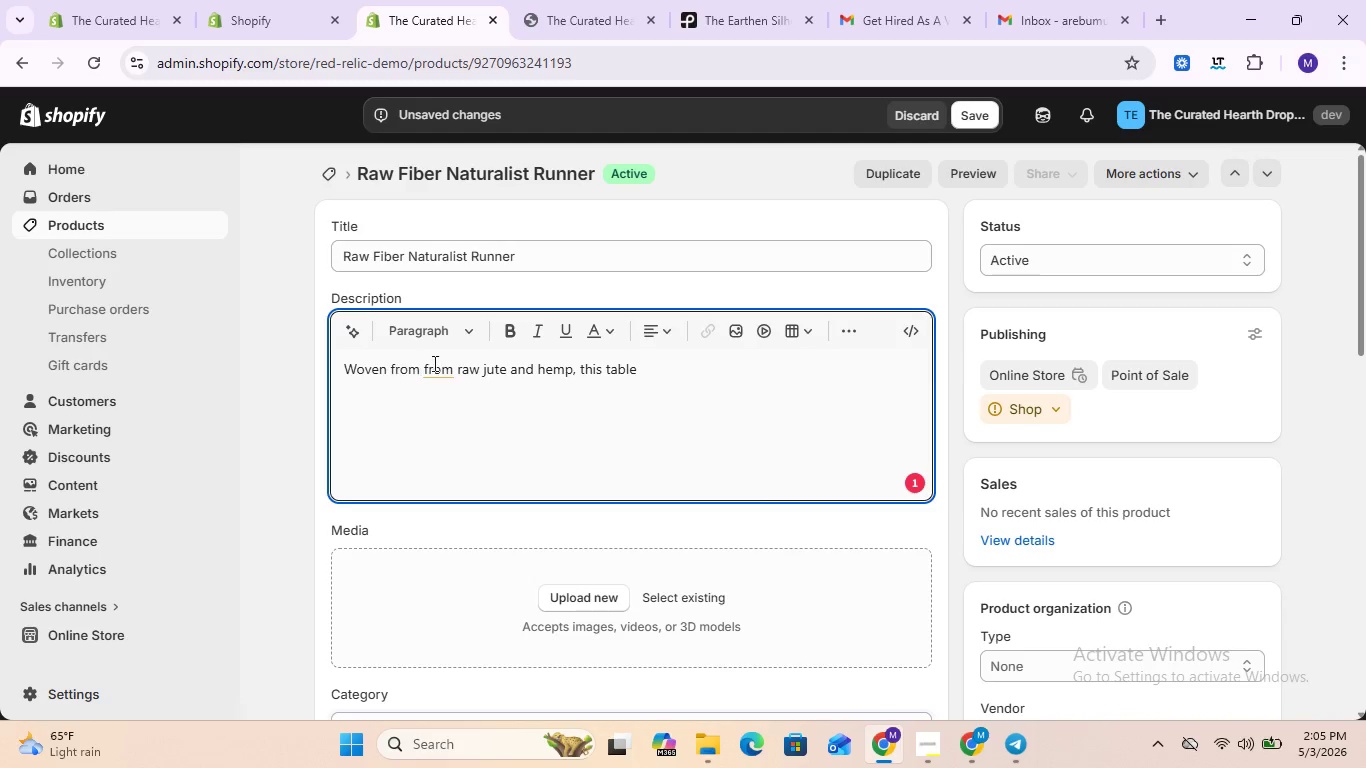 
double_click([440, 374])
 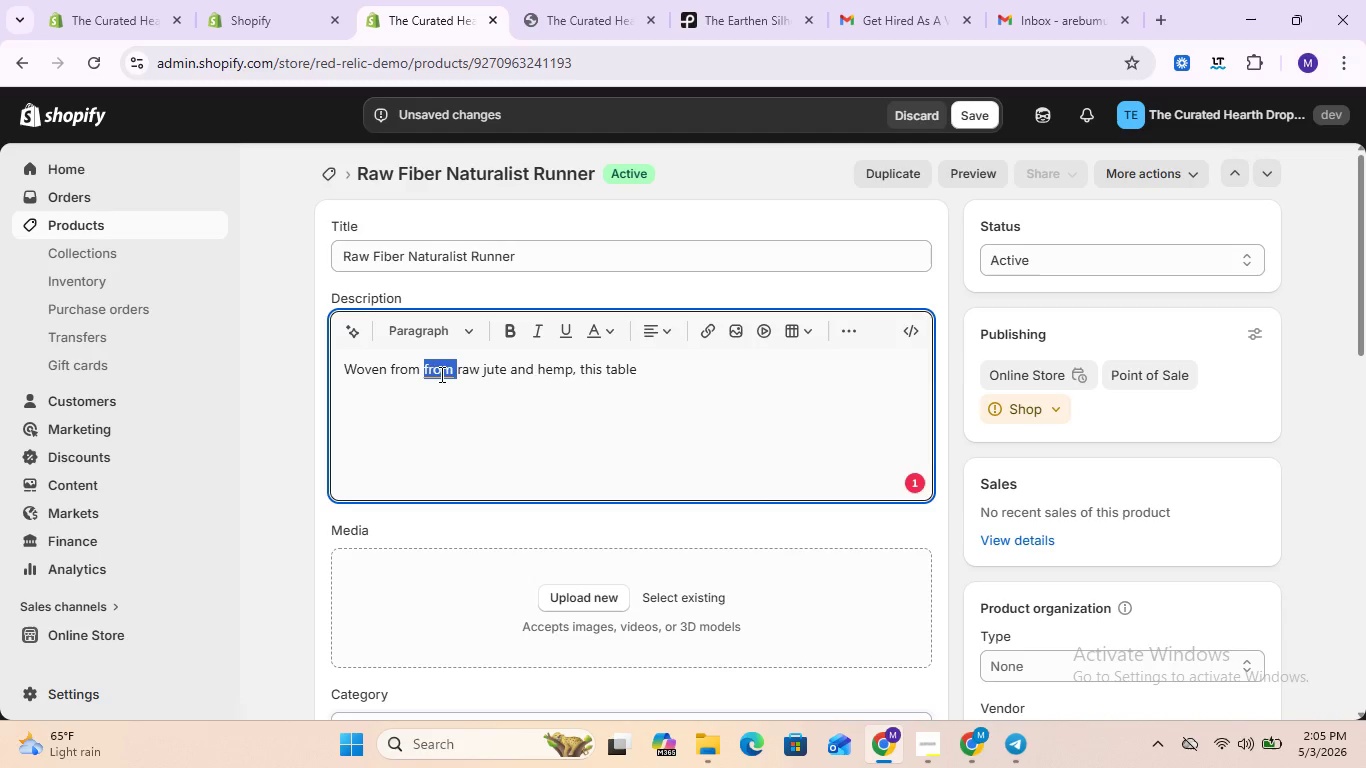 
key(Backspace)
 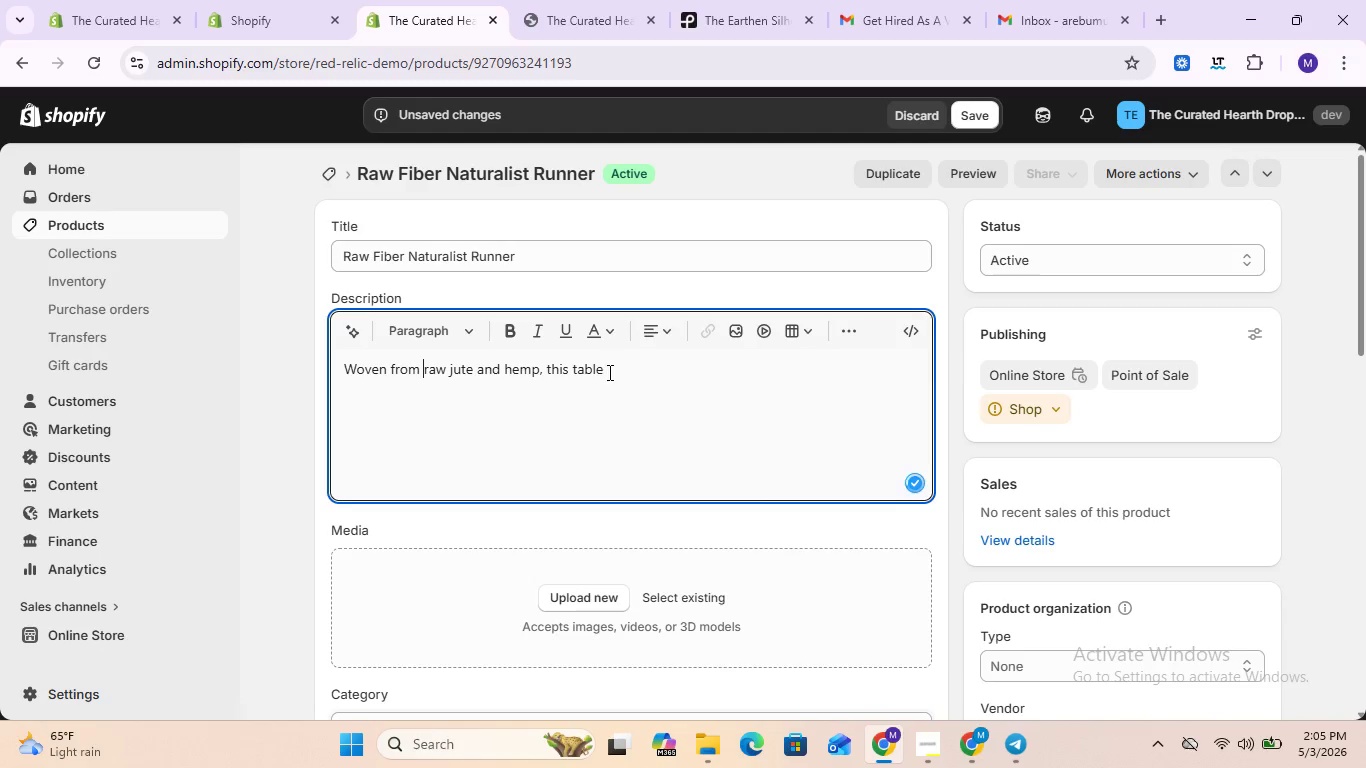 
left_click([617, 372])
 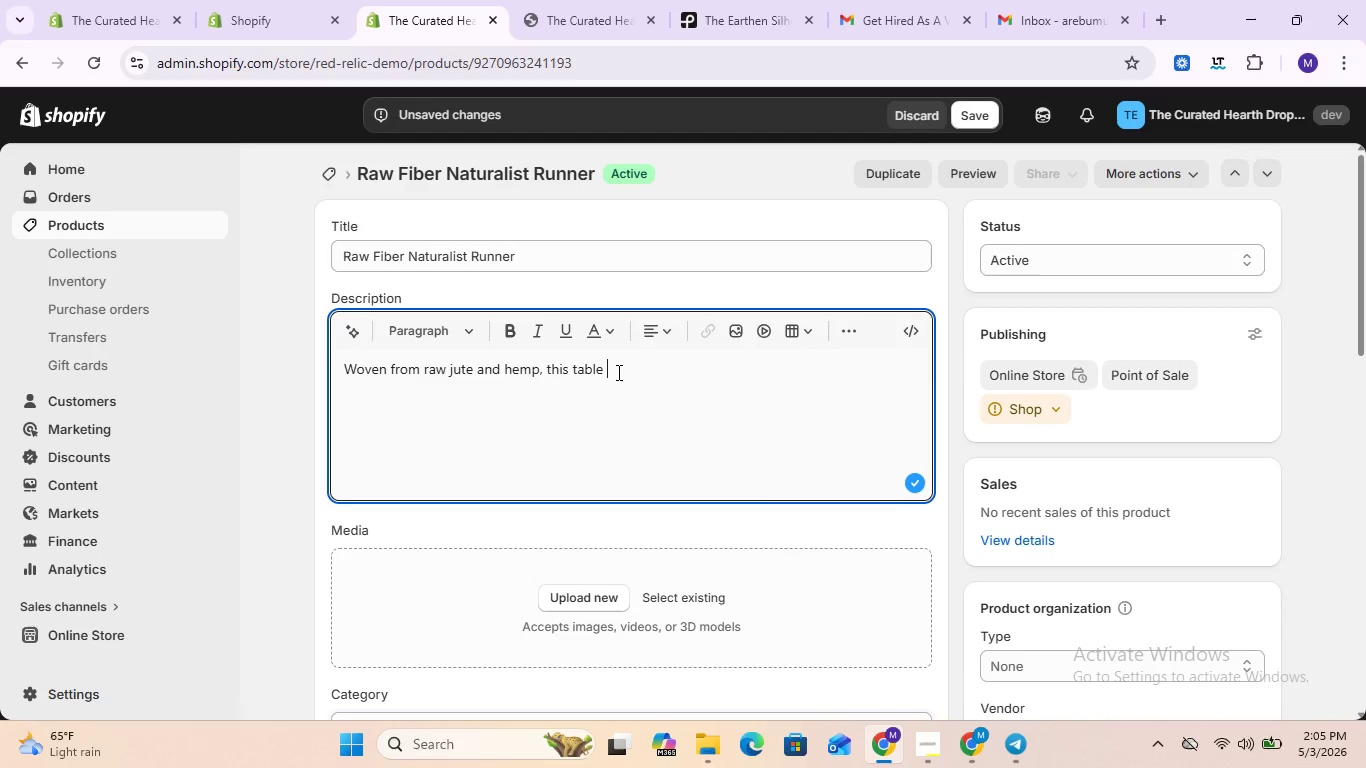 
wait(30.44)
 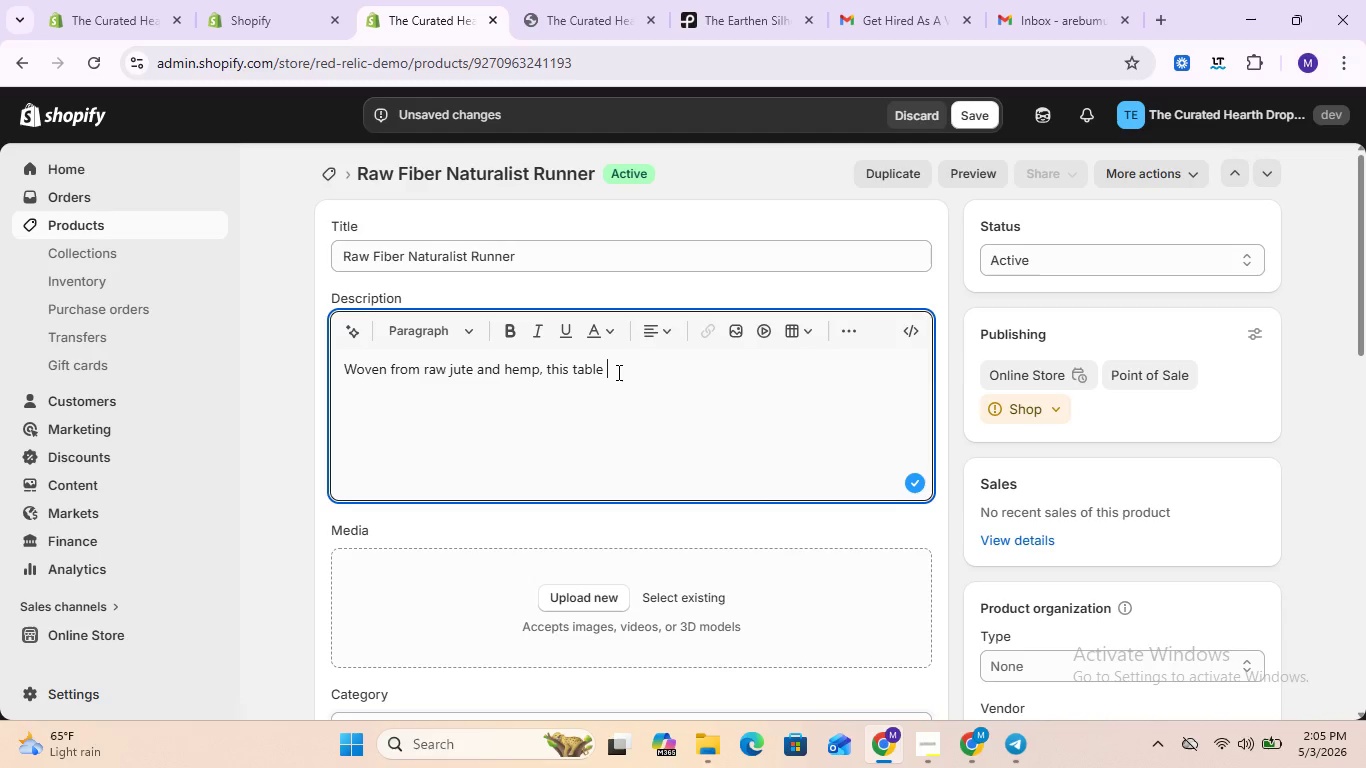 
type(runner)
 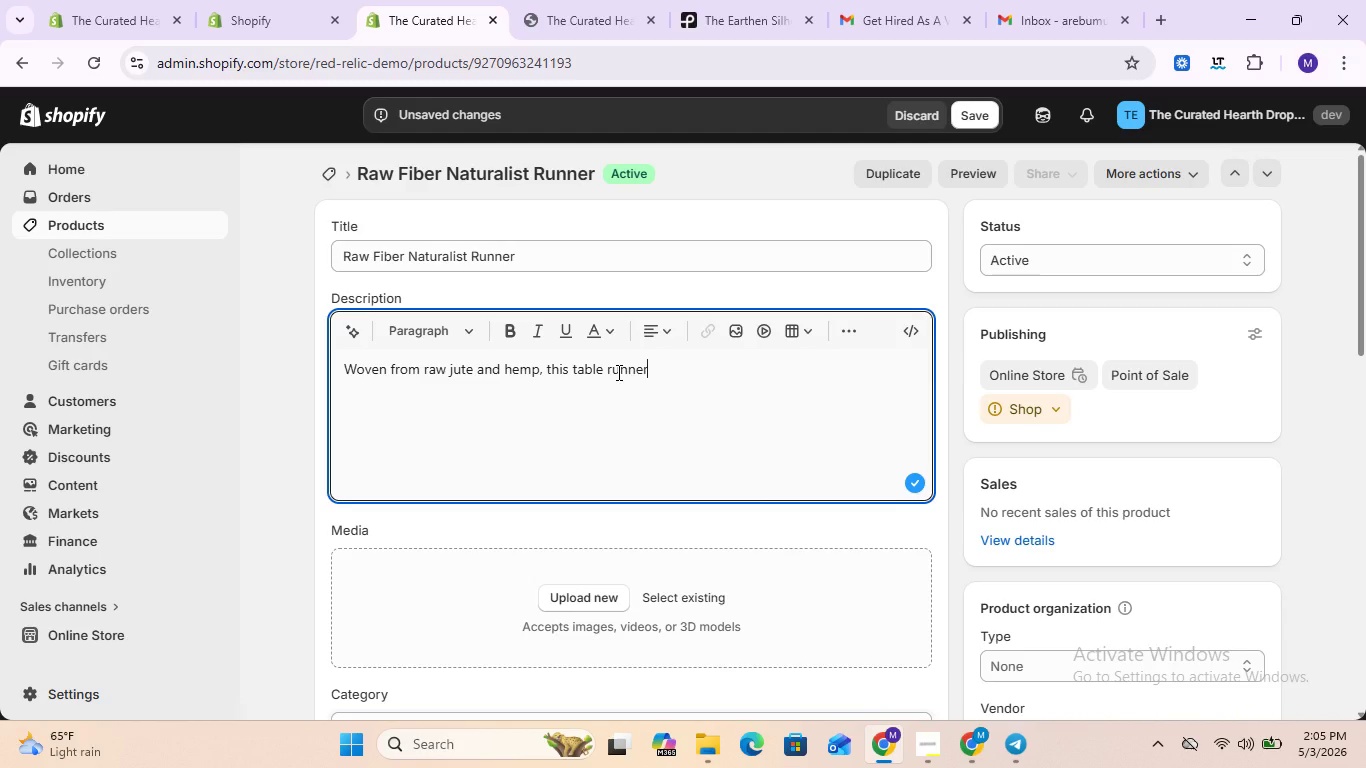 
wait(10.64)
 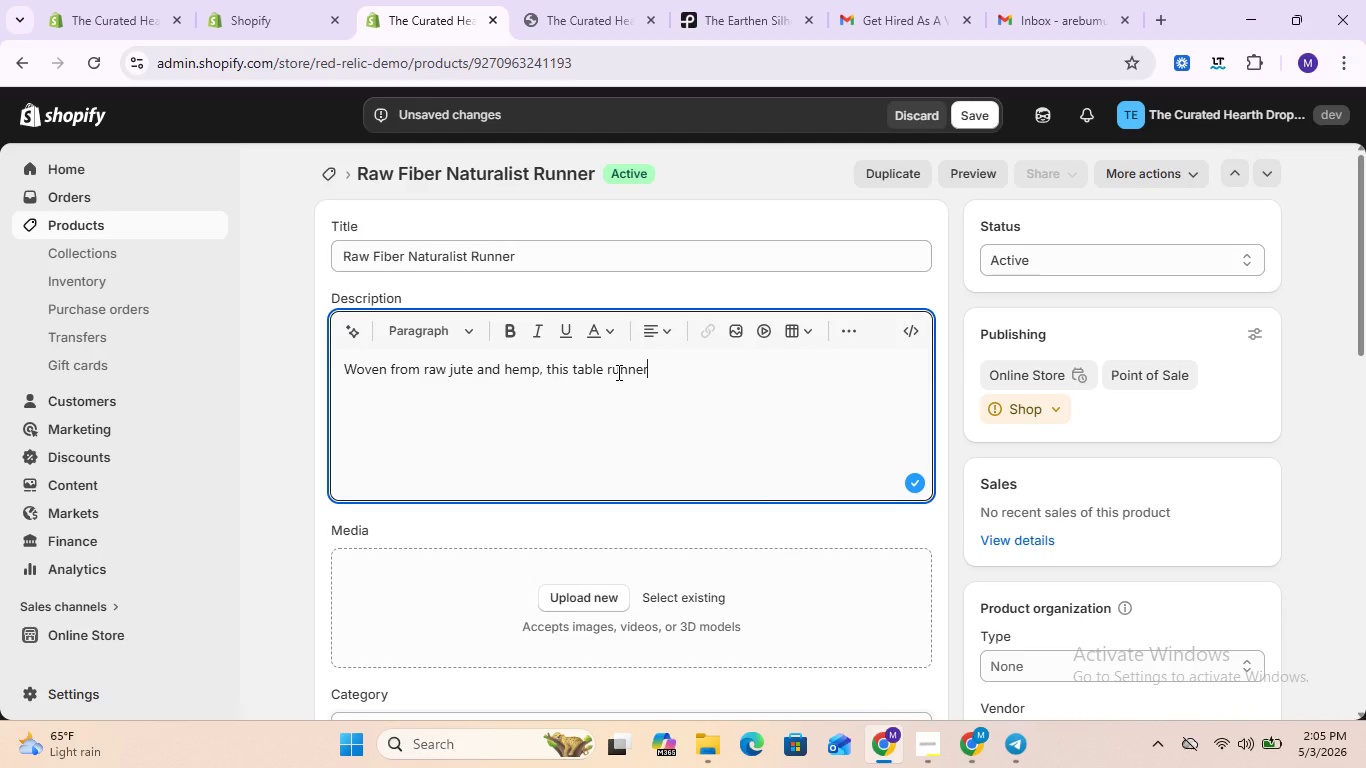 
type( adds an )
 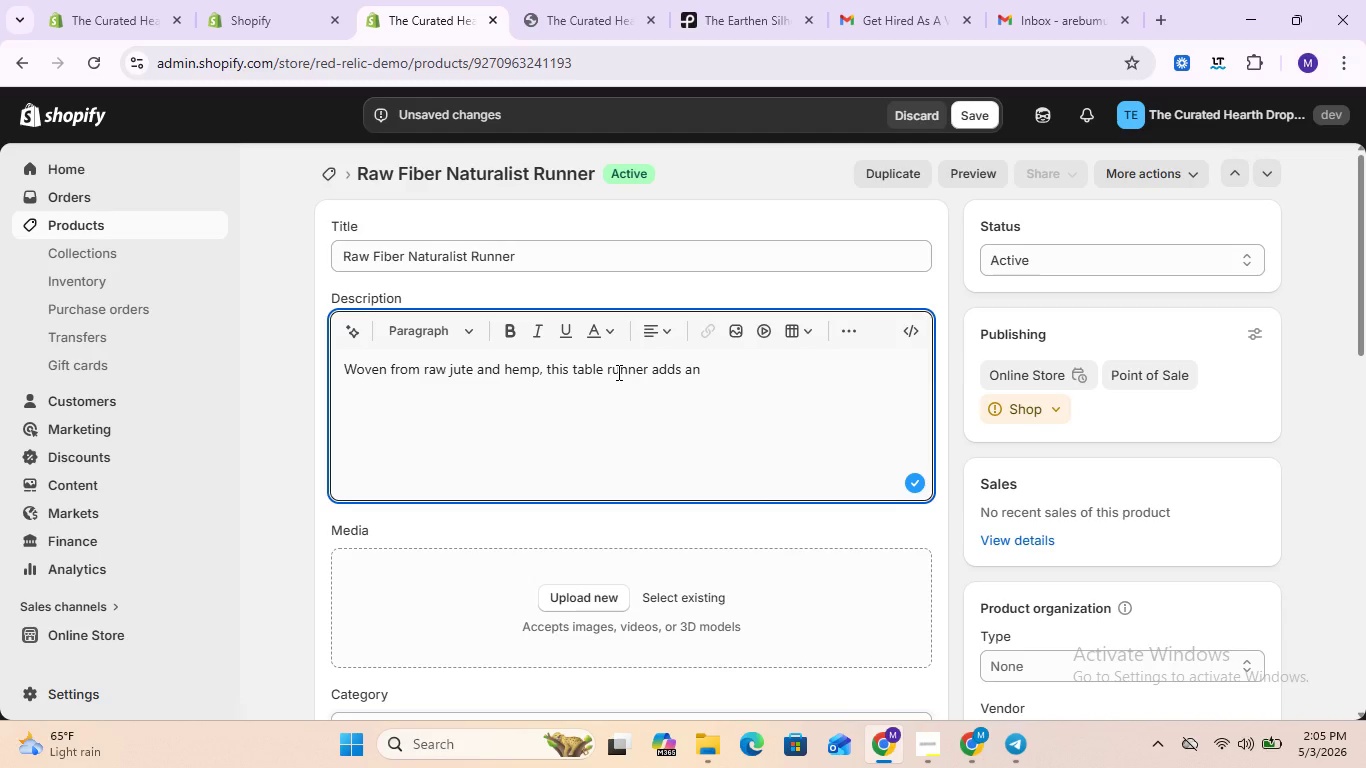 
type(earthy,o)
key(Backspace)
type( organic foundation to your )
 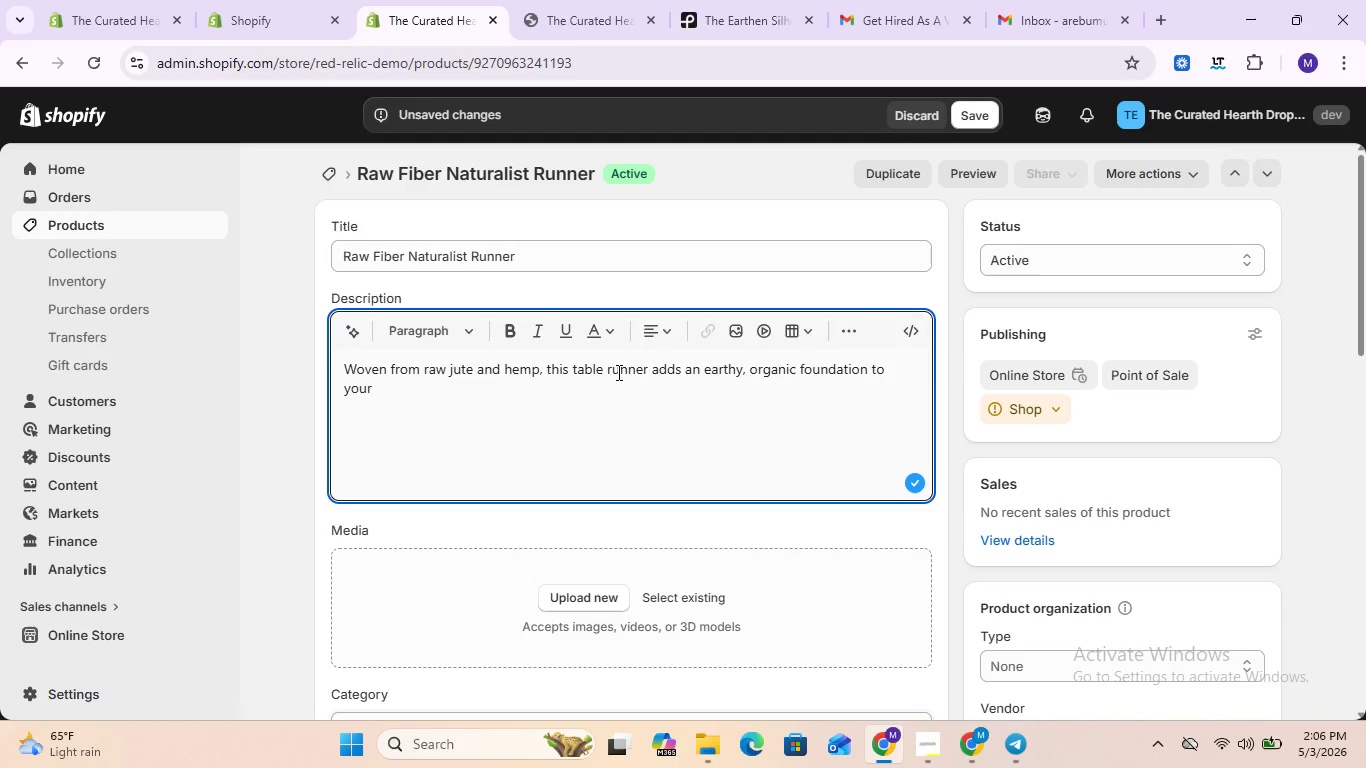 
wait(13.0)
 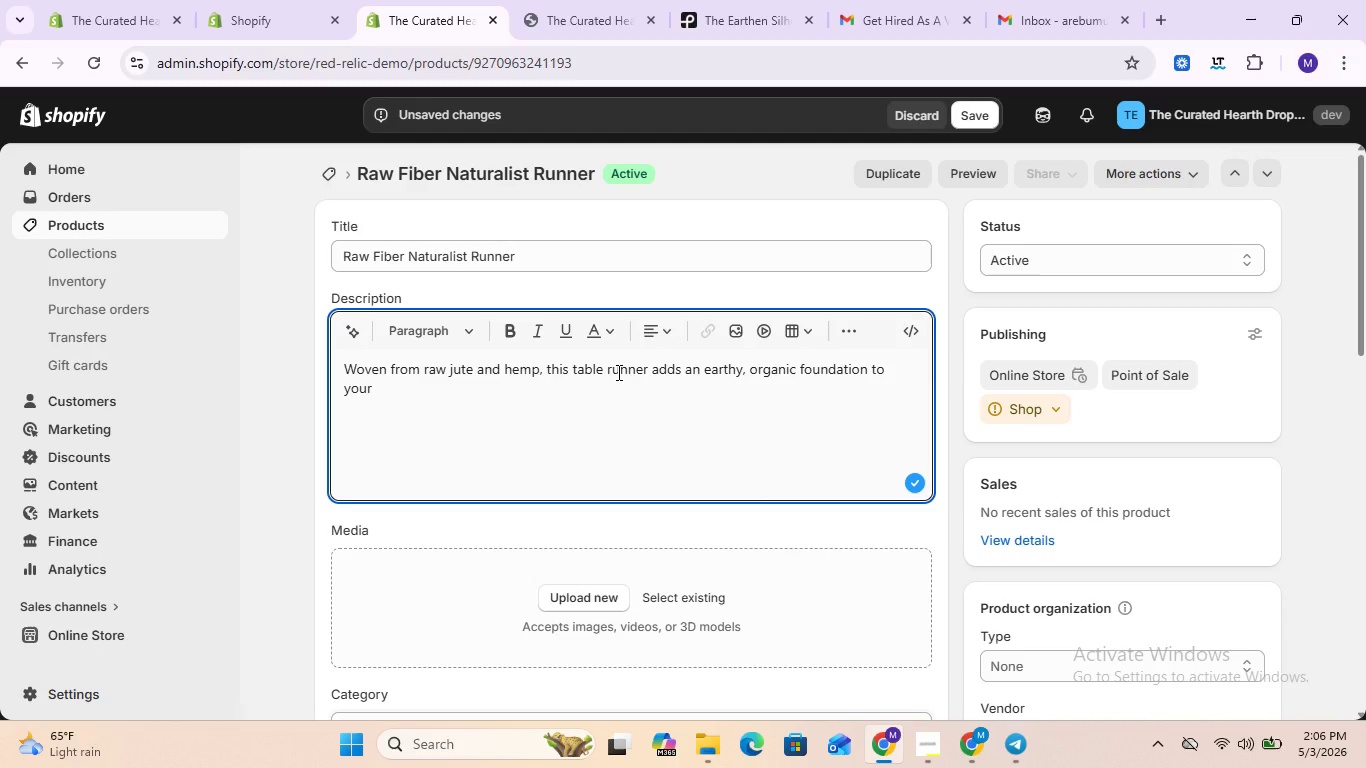 
type(di)
 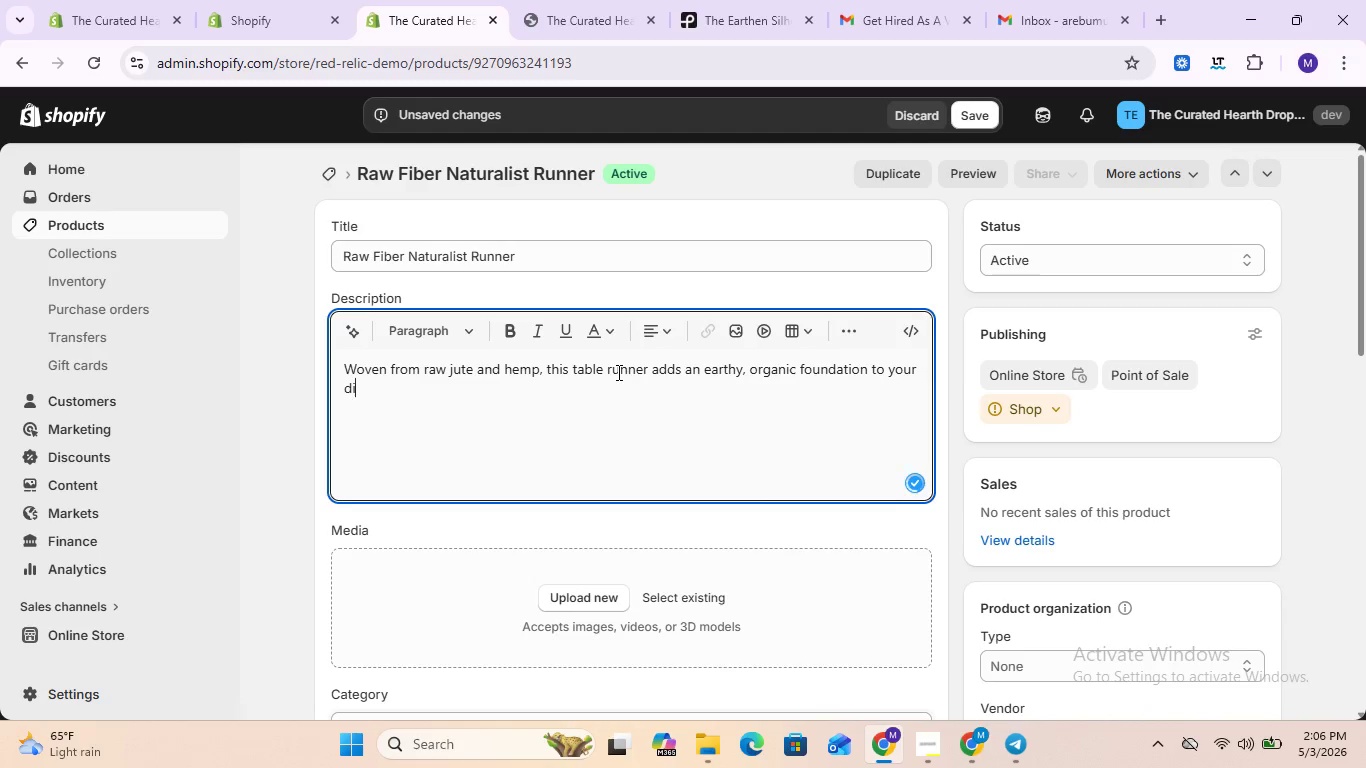 
type(ning space )
 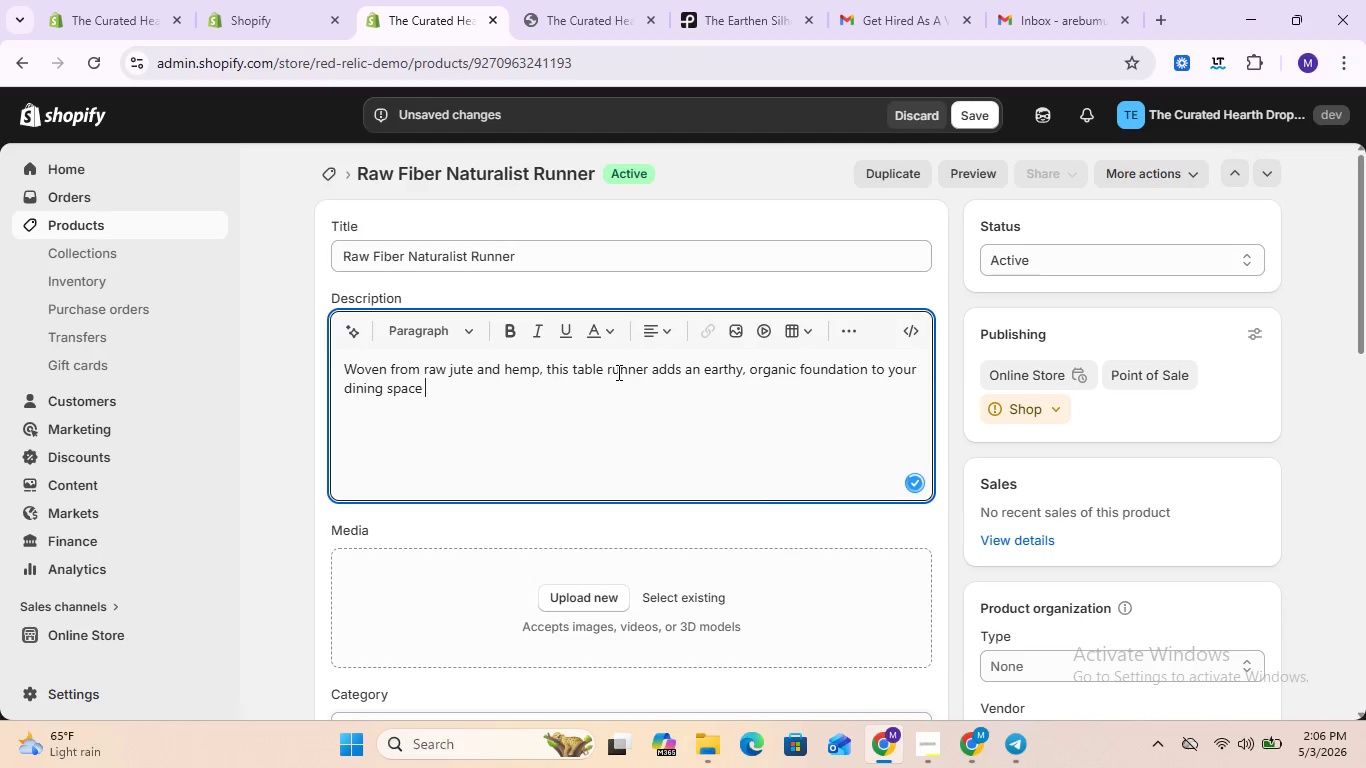 
key(Backspace)
type(. Its u)
 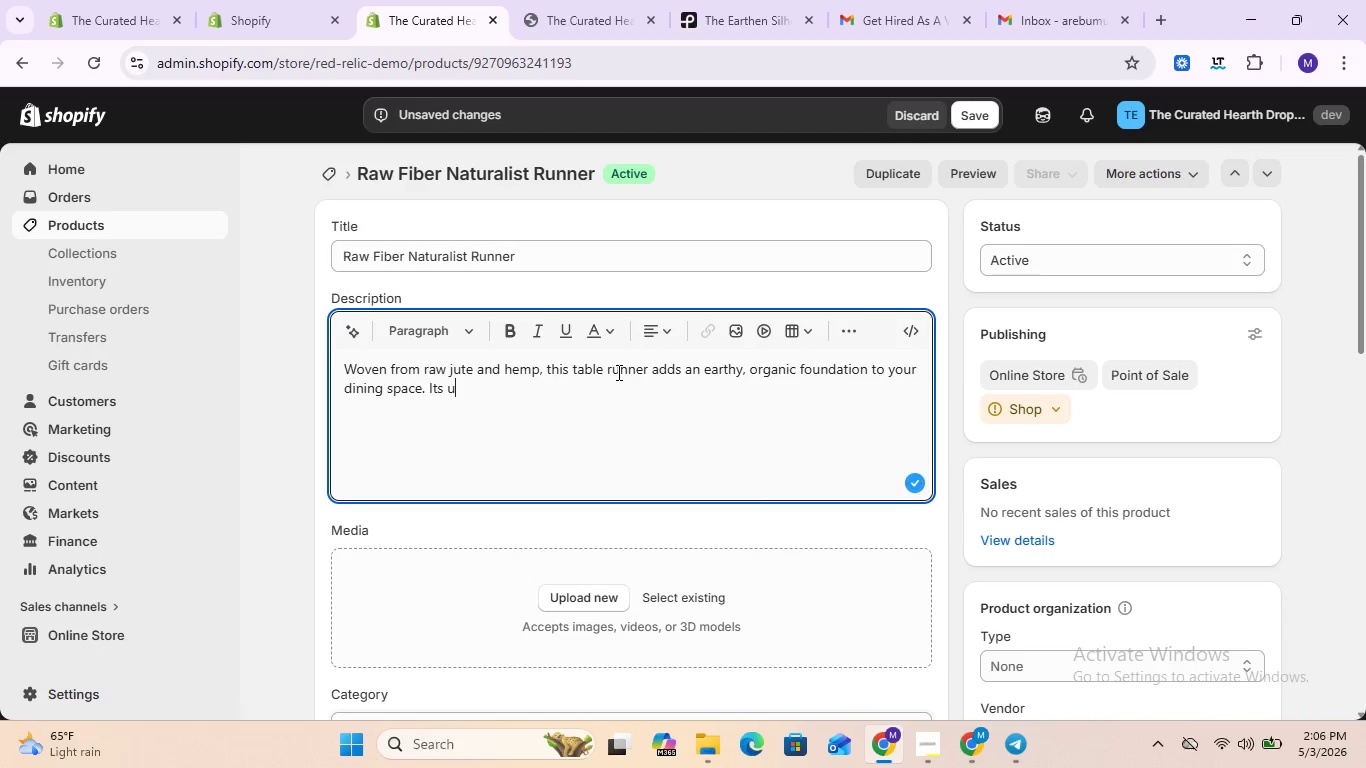 
wait(7.48)
 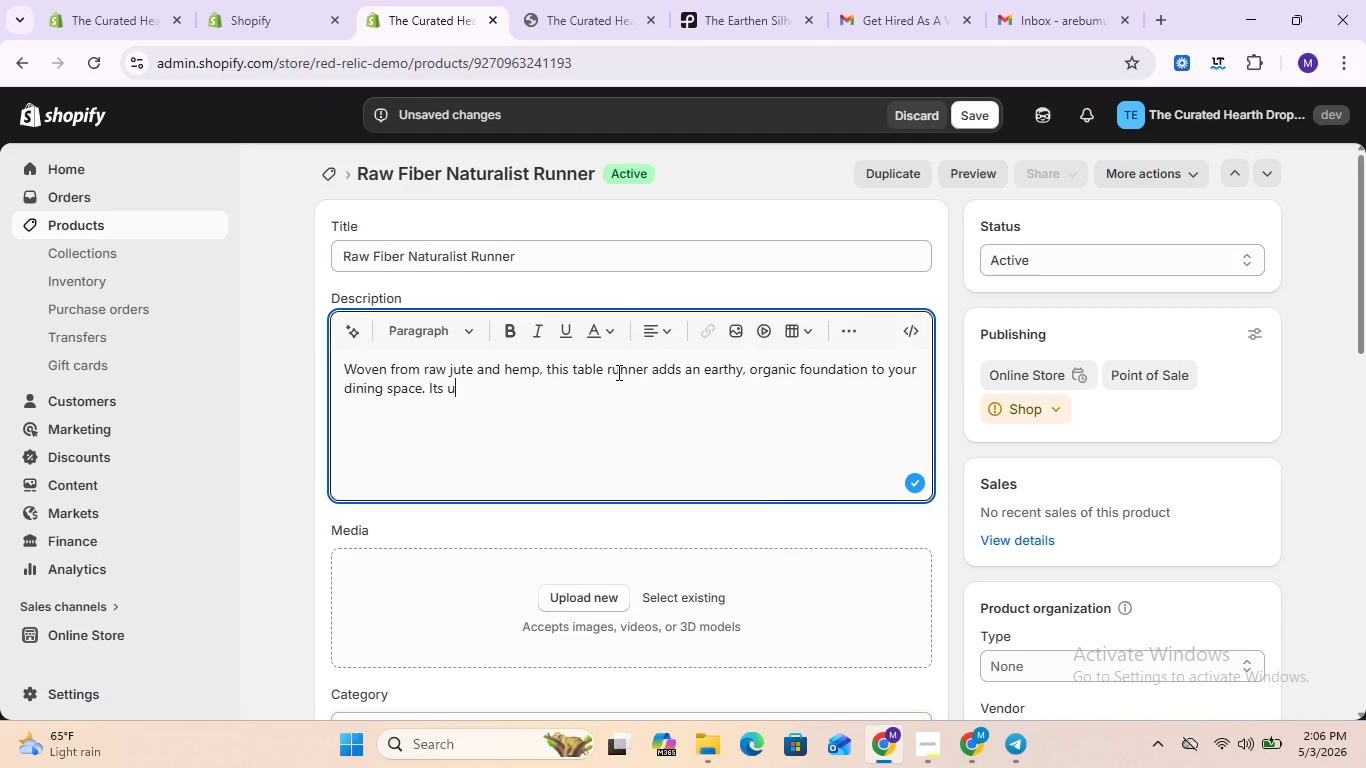 
type(nrefined edges celebrate the honesty)
 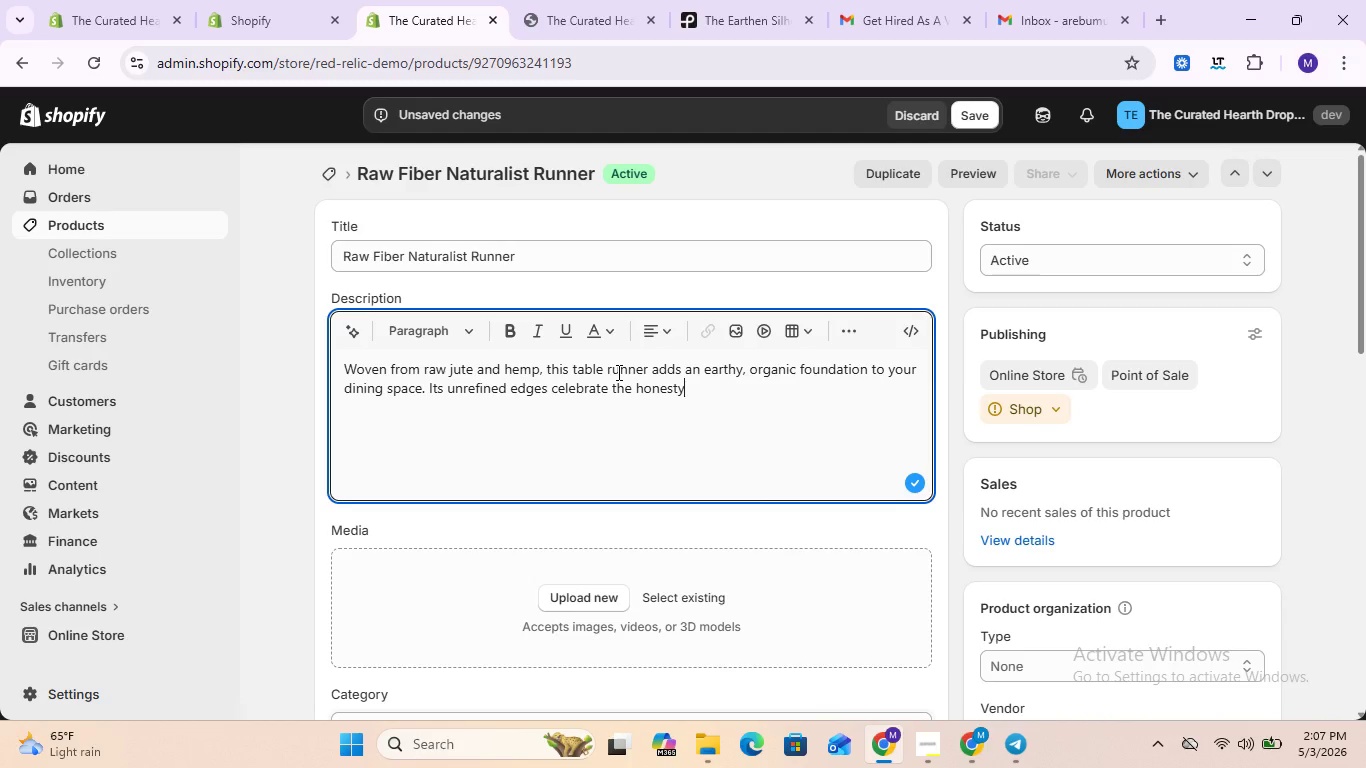 
type(of natural)
 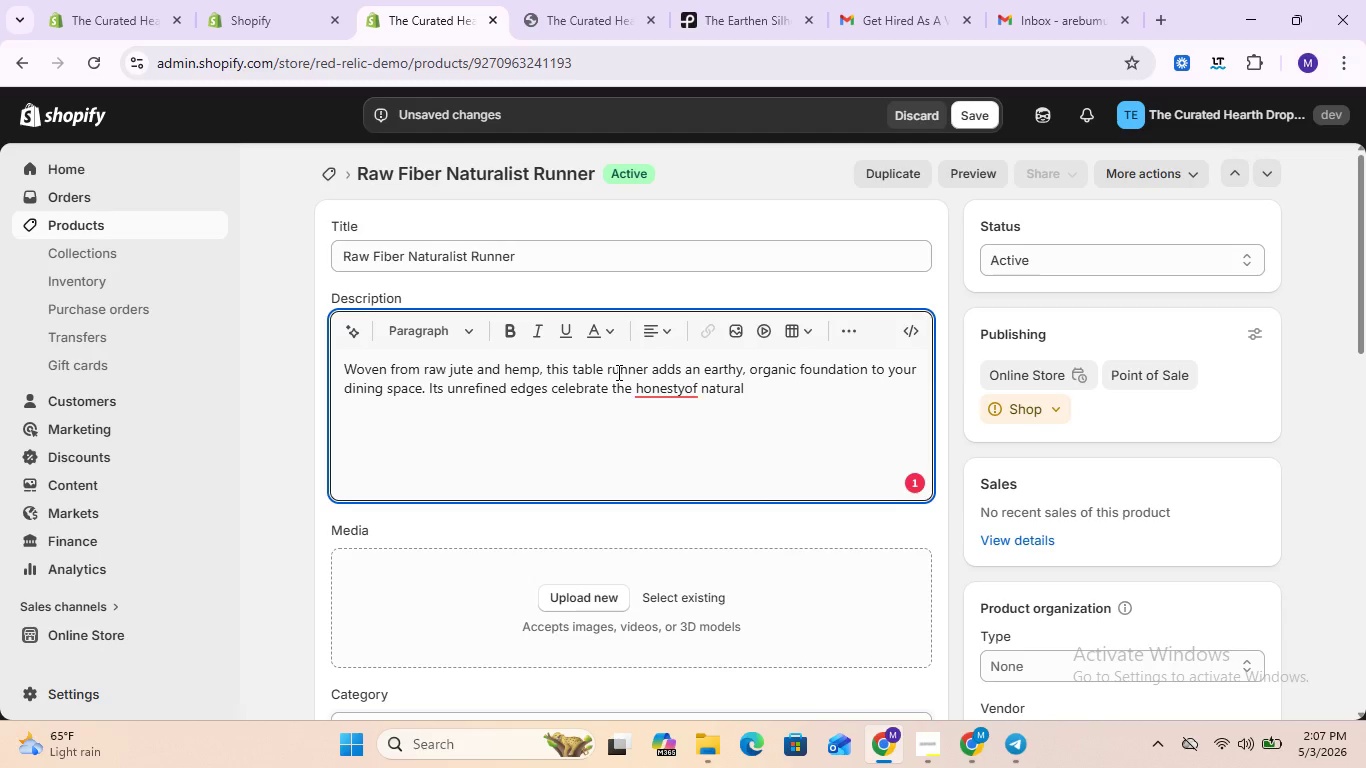 
type(fivers.)
 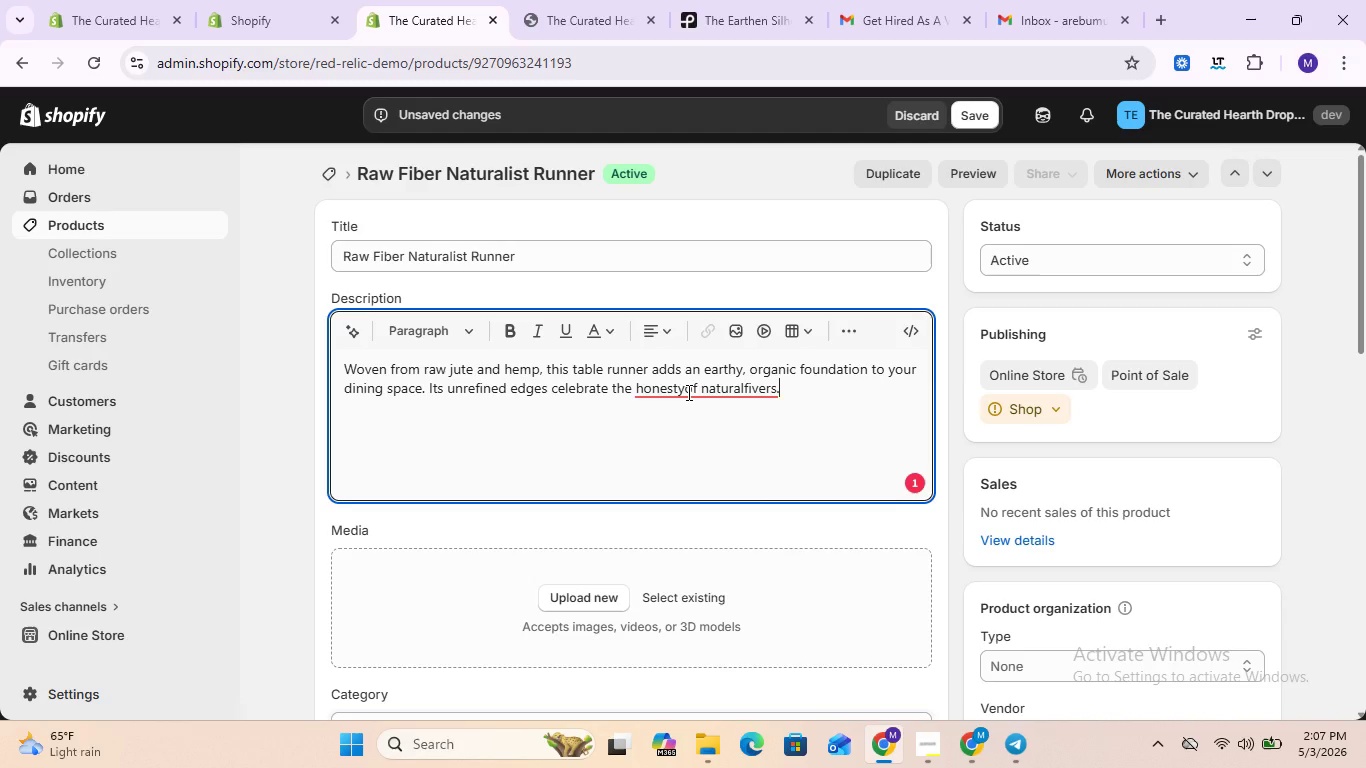 
left_click([685, 391])
 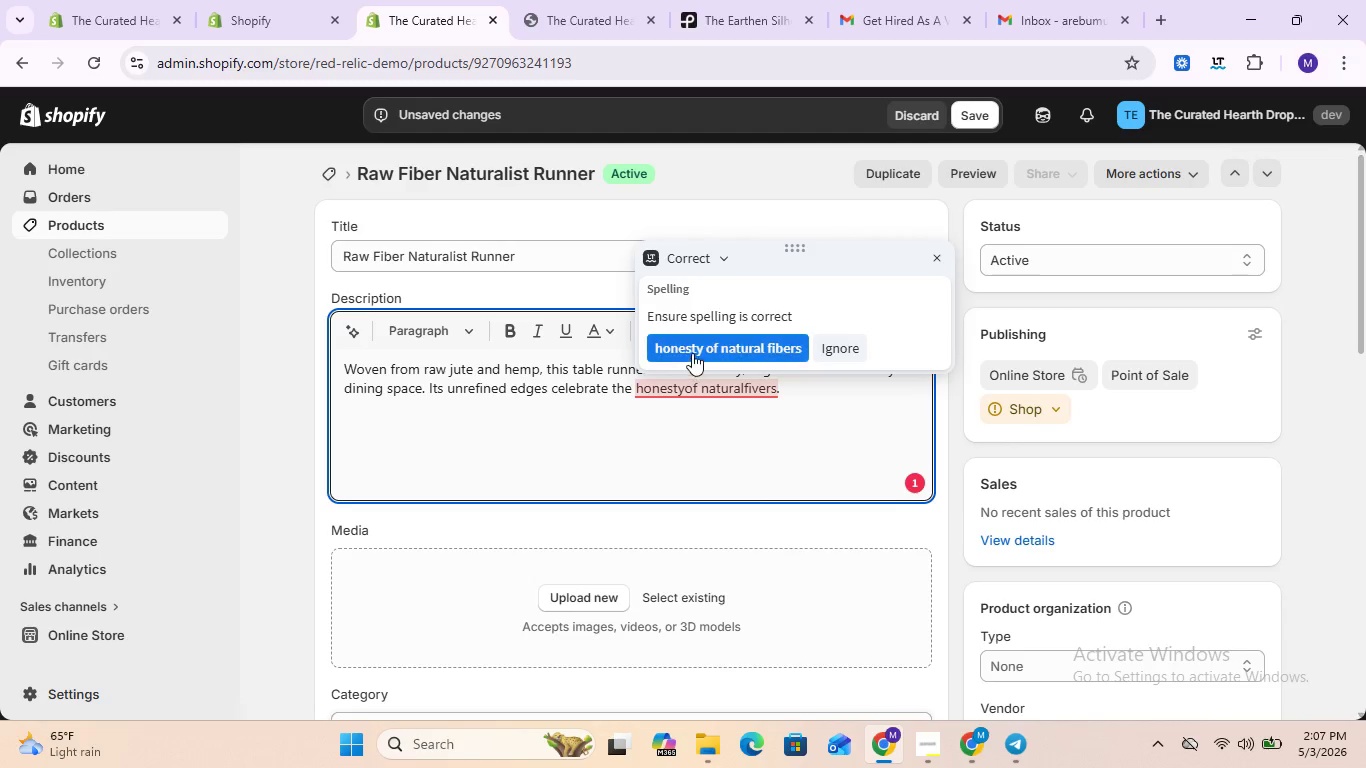 
left_click([693, 352])
 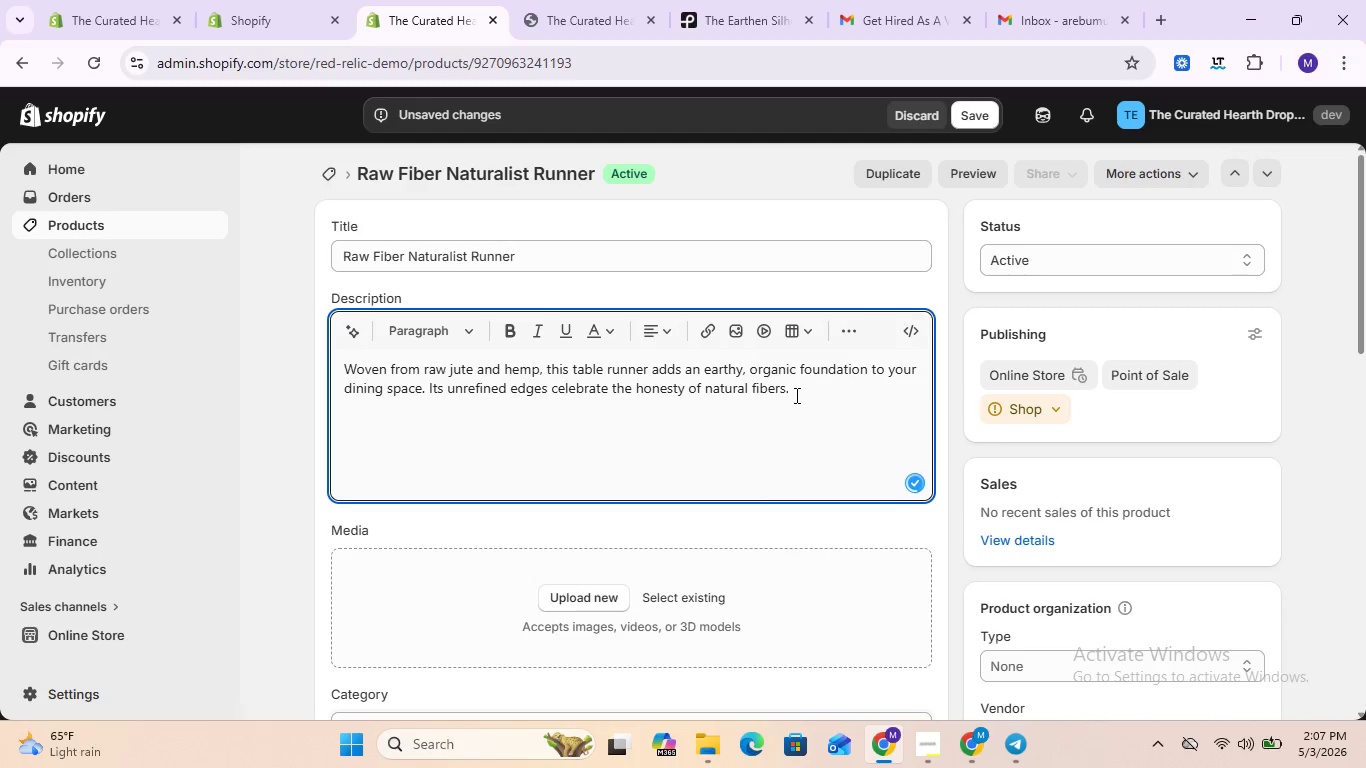 
left_click([800, 393])
 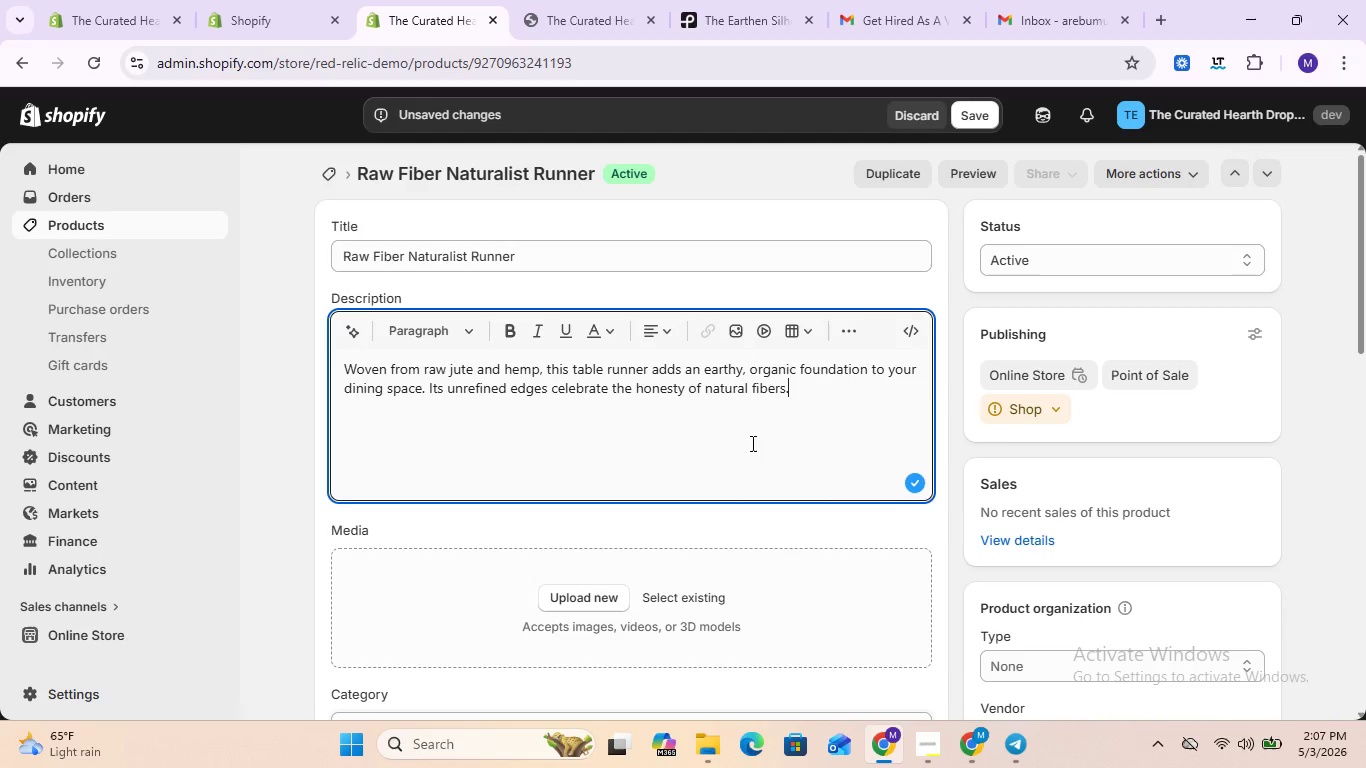 
scroll: coordinate [715, 473], scroll_direction: down, amount: 2.0
 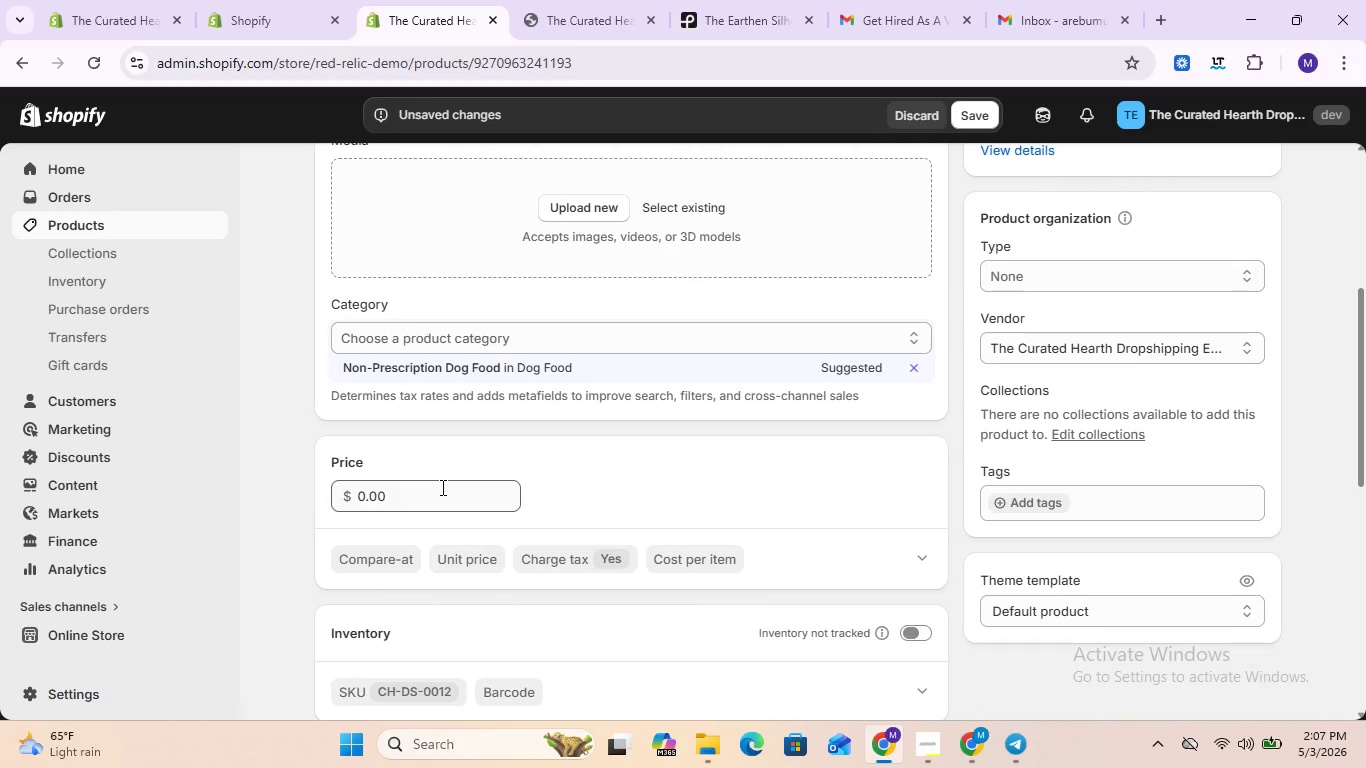 
double_click([441, 487])
 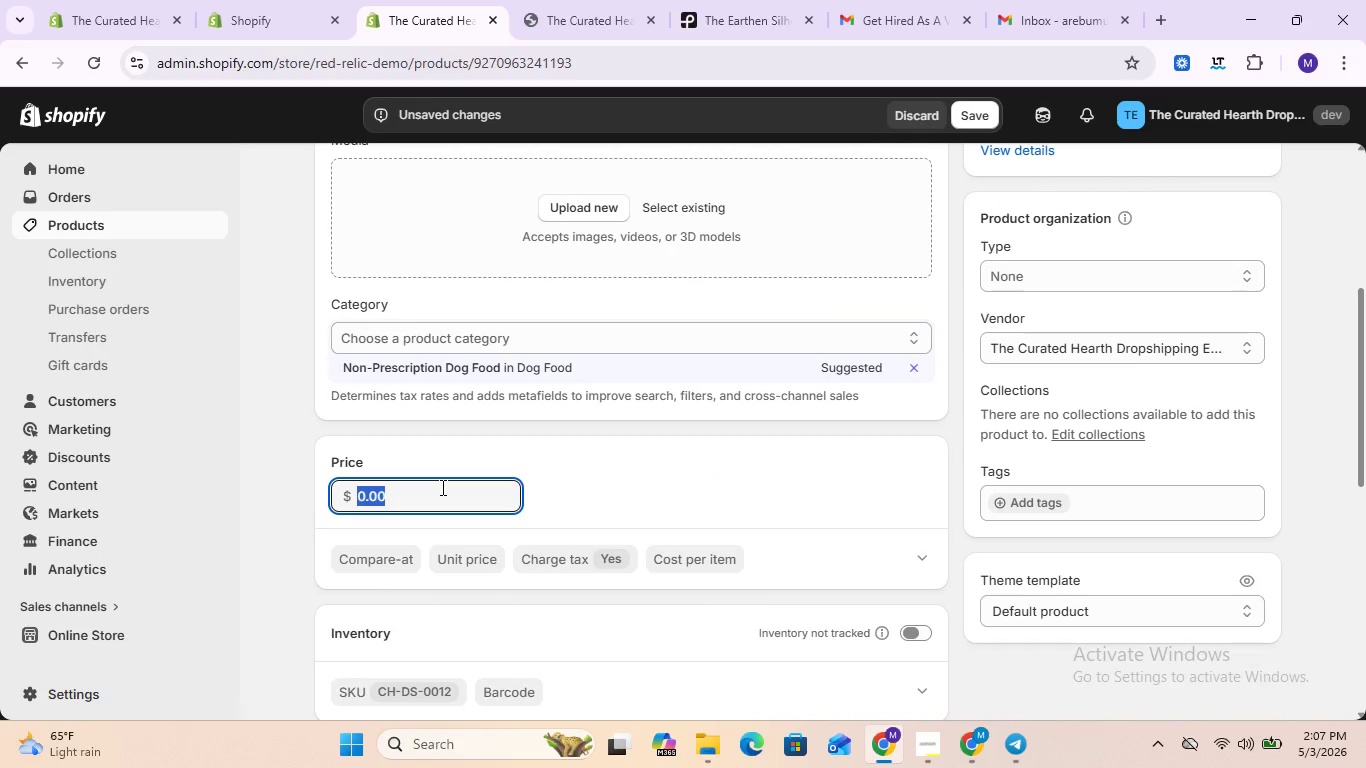 
triple_click([441, 487])
 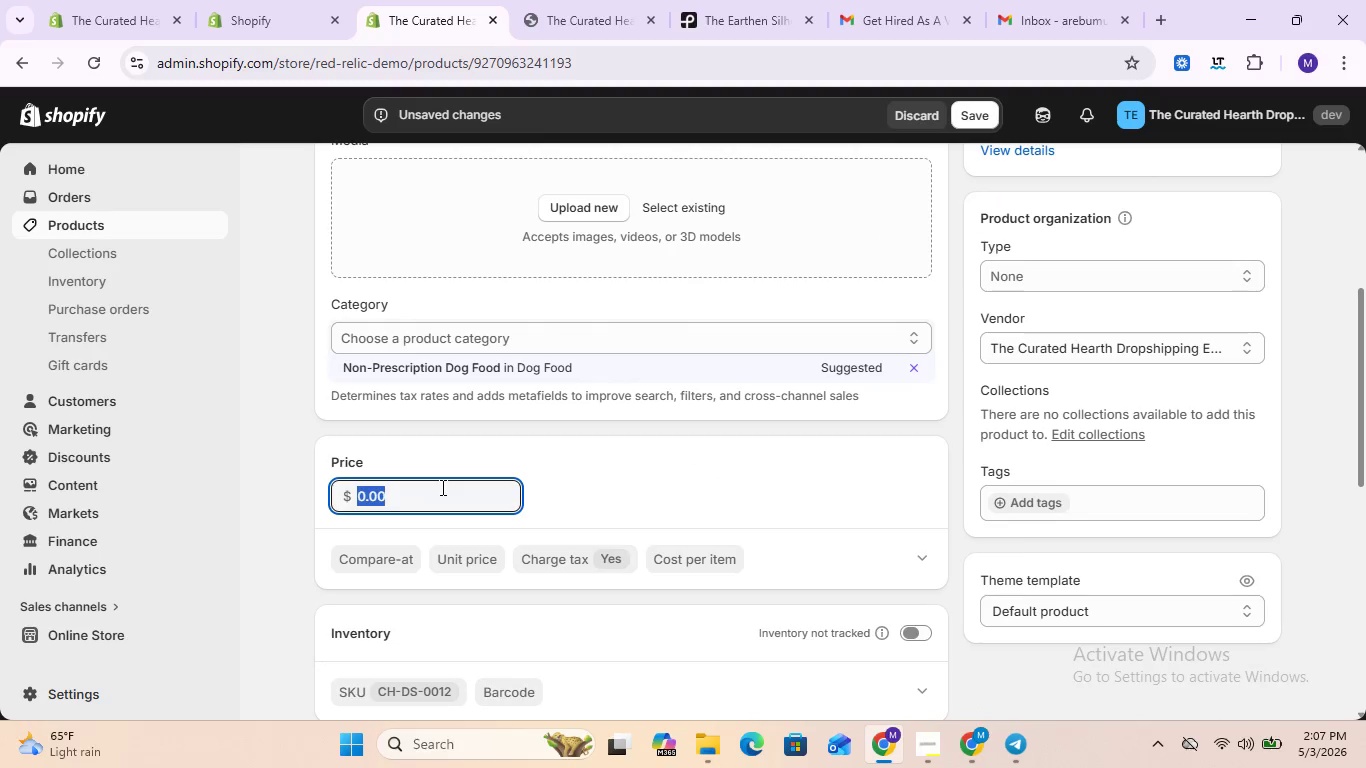 
type(24.62)
 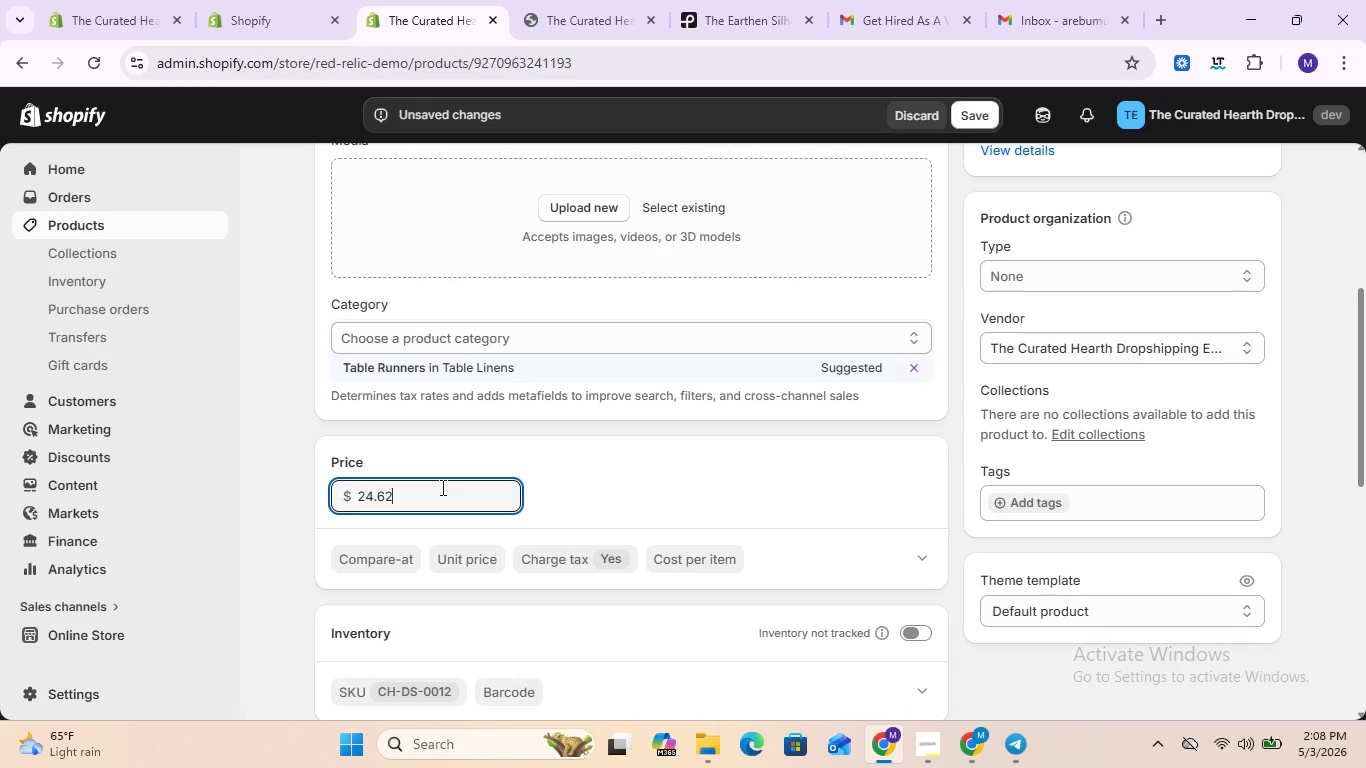 
wait(12.83)
 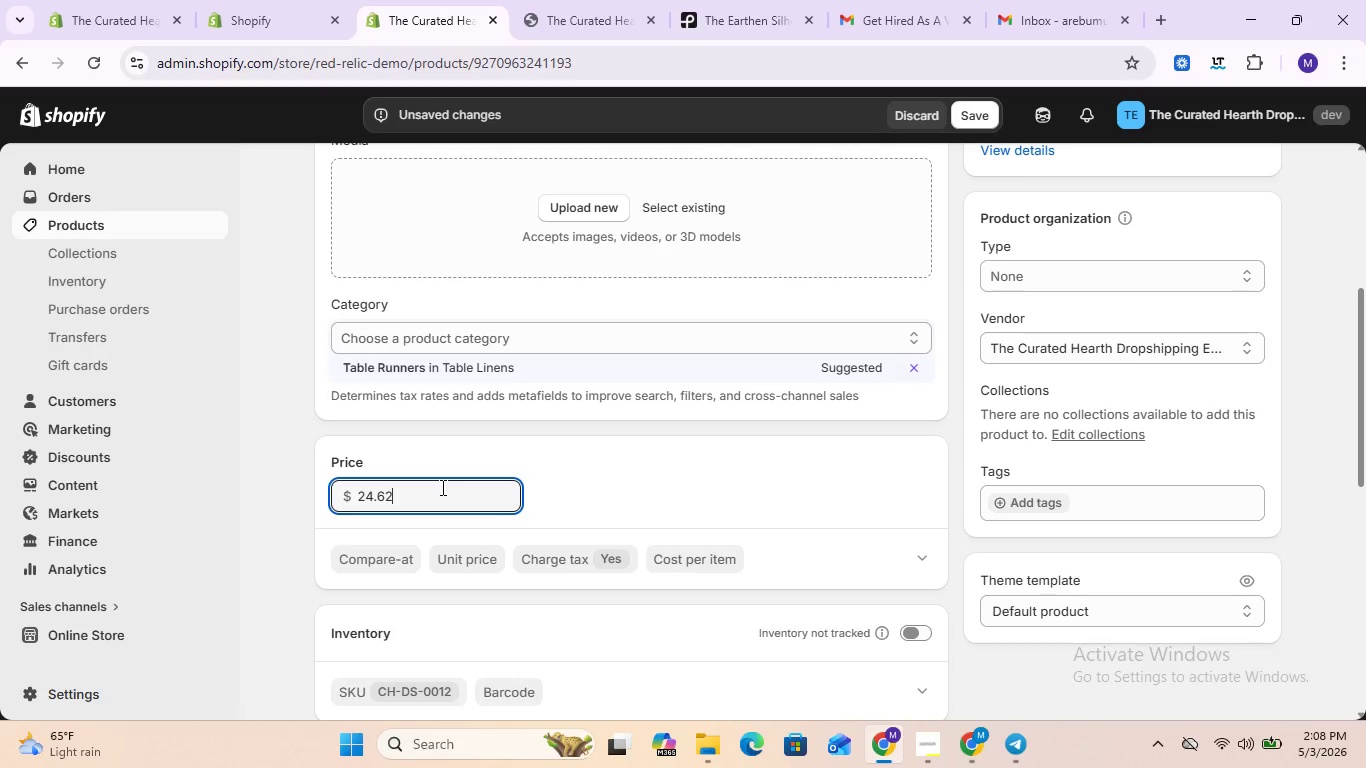 
scroll: coordinate [441, 487], scroll_direction: down, amount: 2.0
 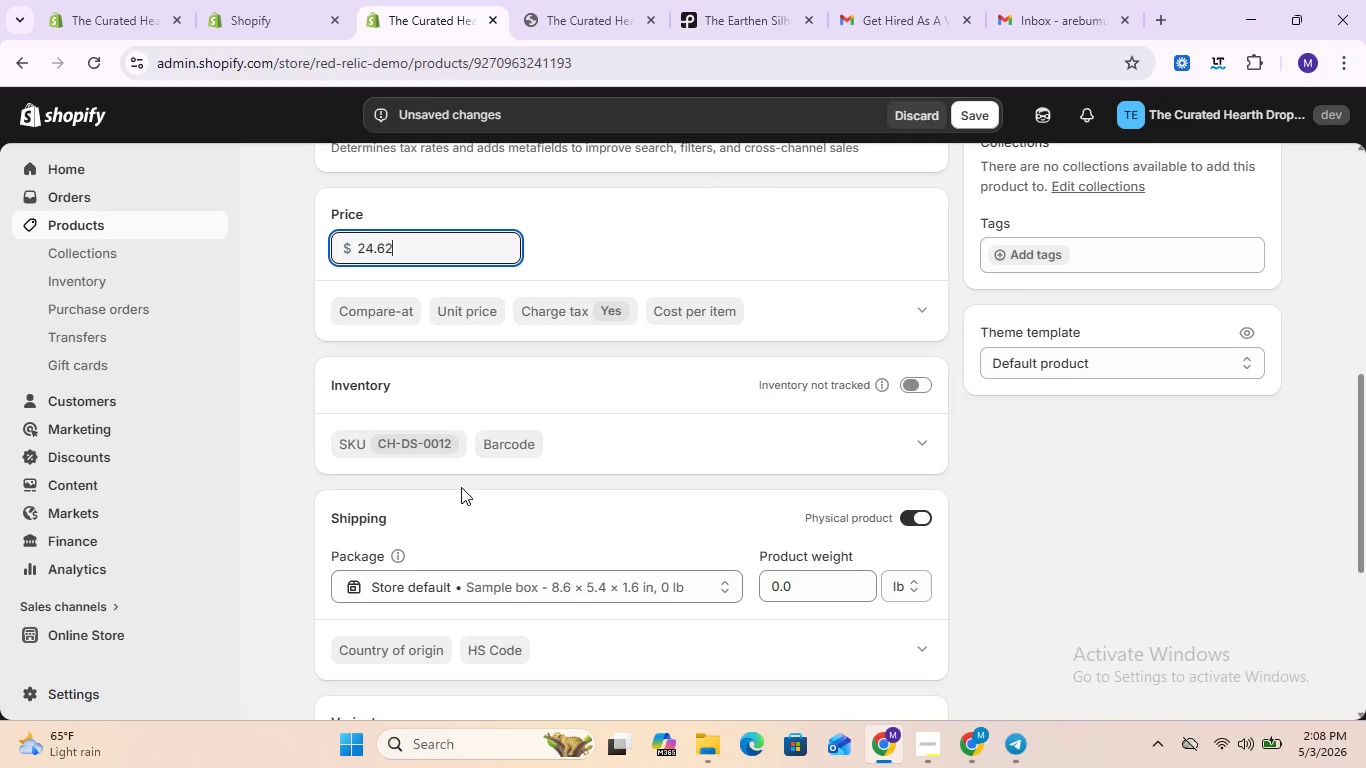 
wait(11.89)
 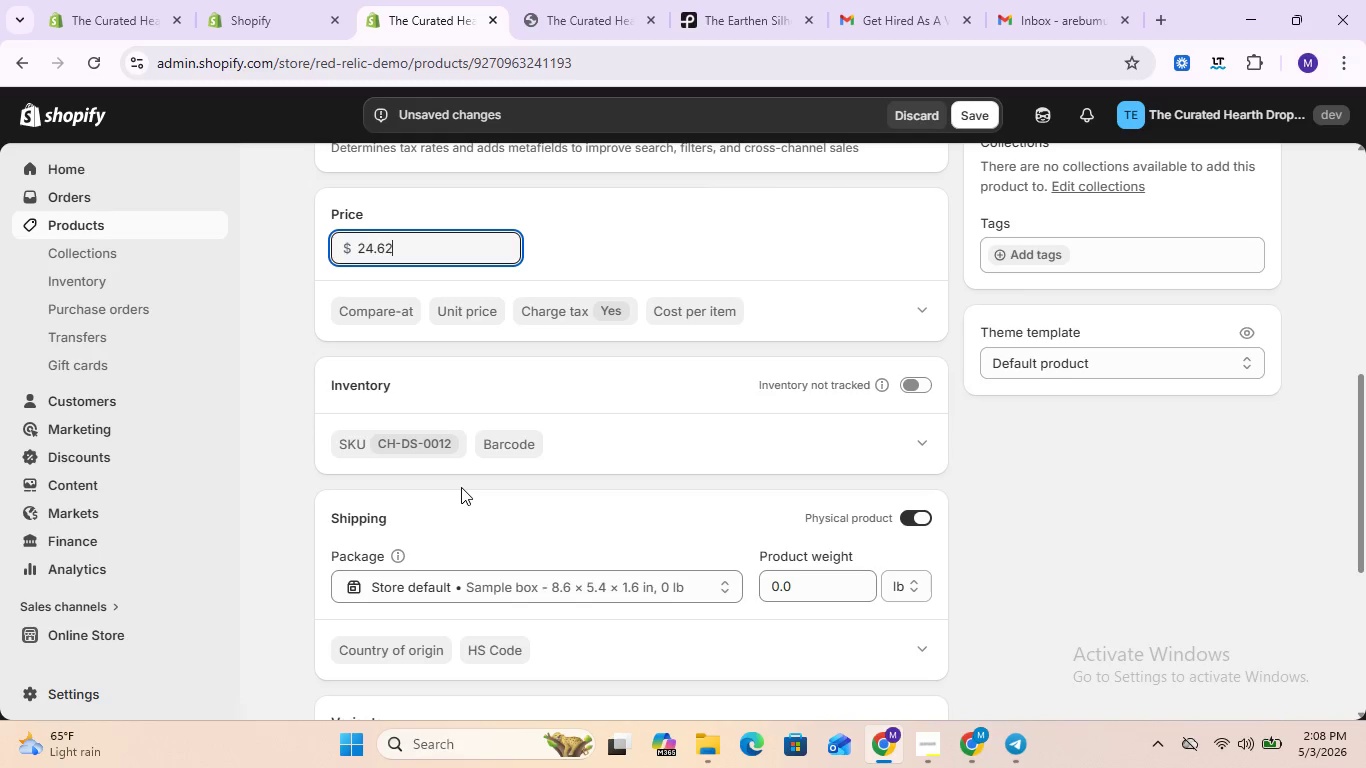 
left_click([667, 303])
 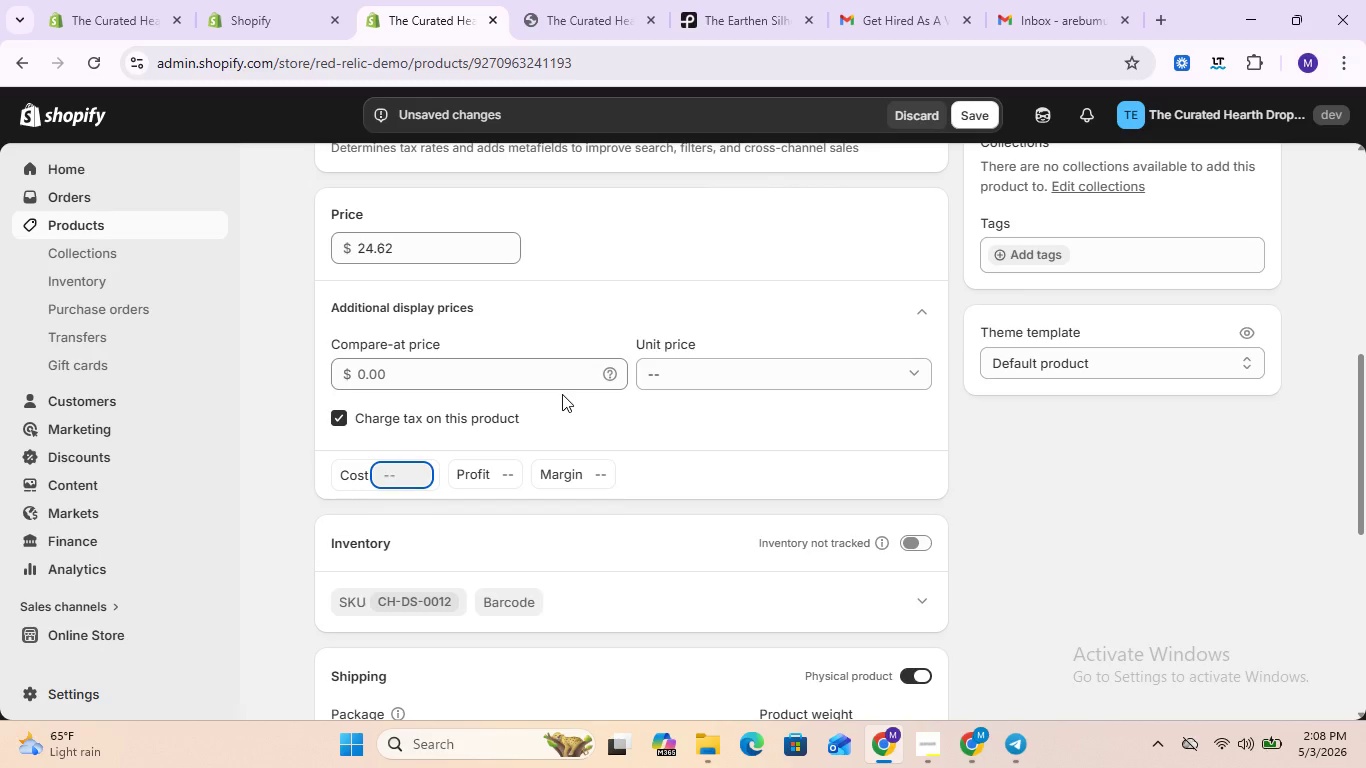 
type(16.00)
 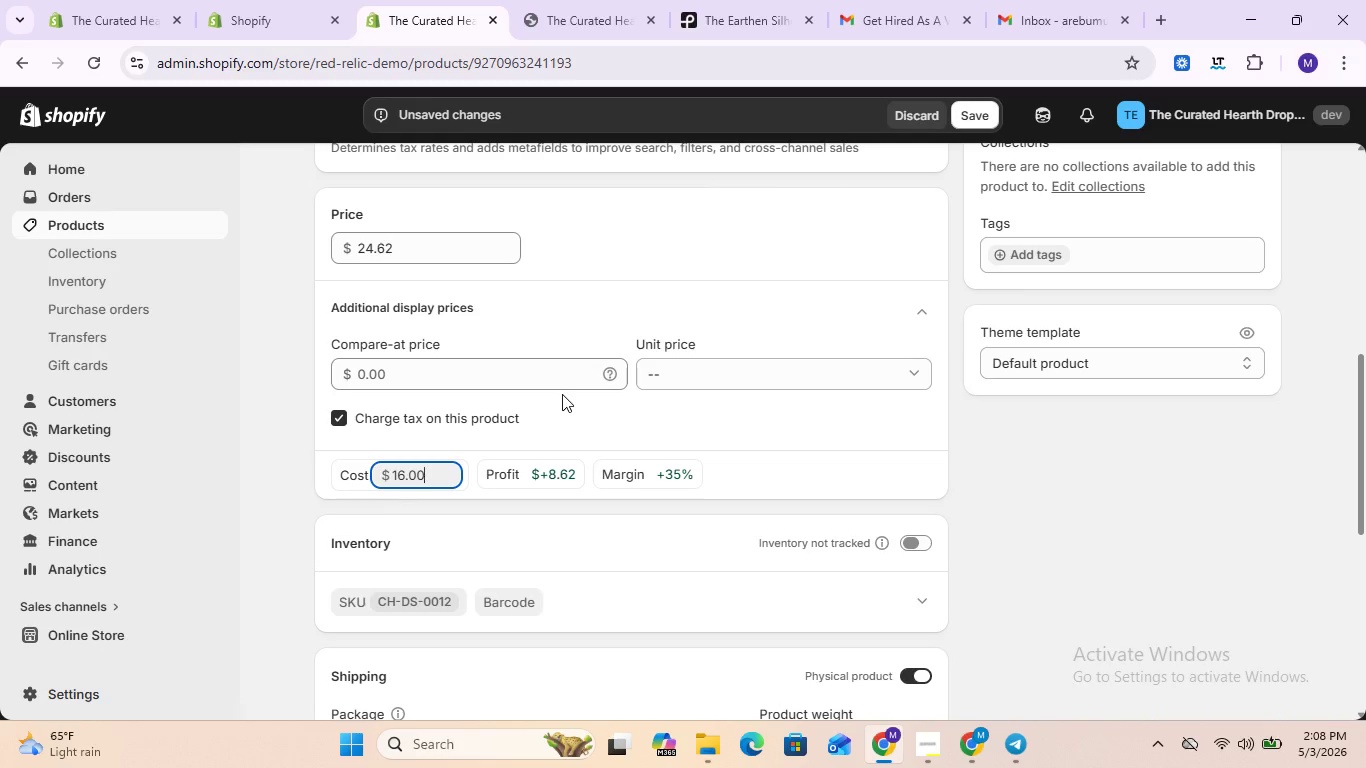 
scroll: coordinate [562, 394], scroll_direction: down, amount: 1.0
 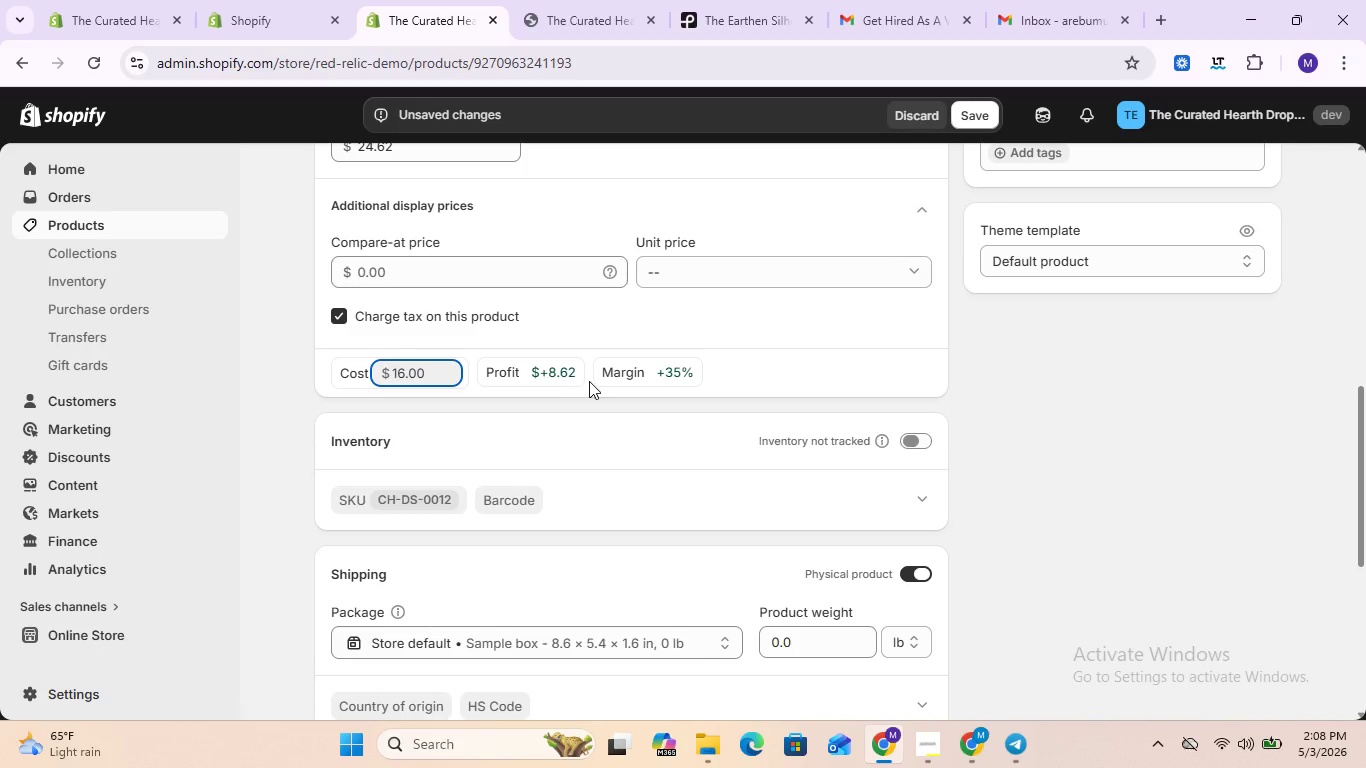 
scroll: coordinate [589, 381], scroll_direction: none, amount: 0.0
 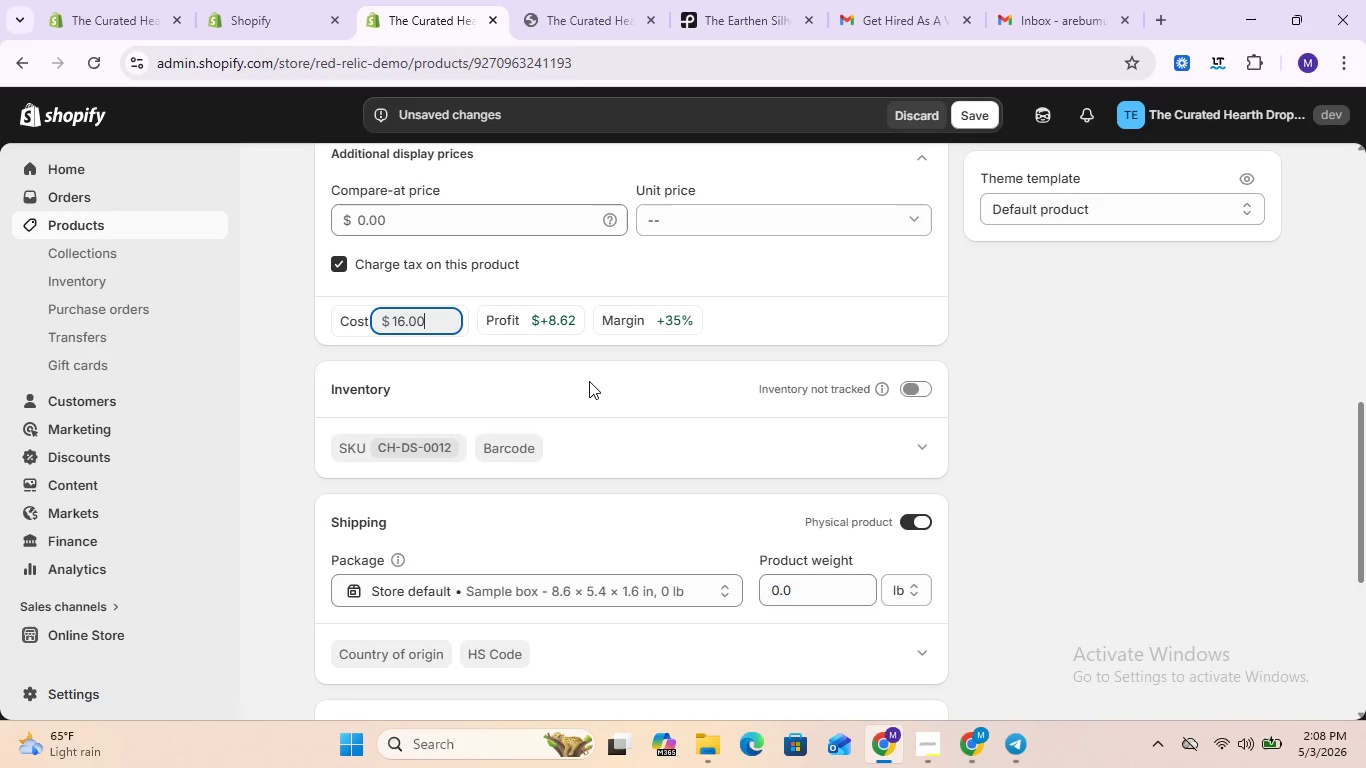 
scroll: coordinate [589, 381], scroll_direction: down, amount: 5.0
 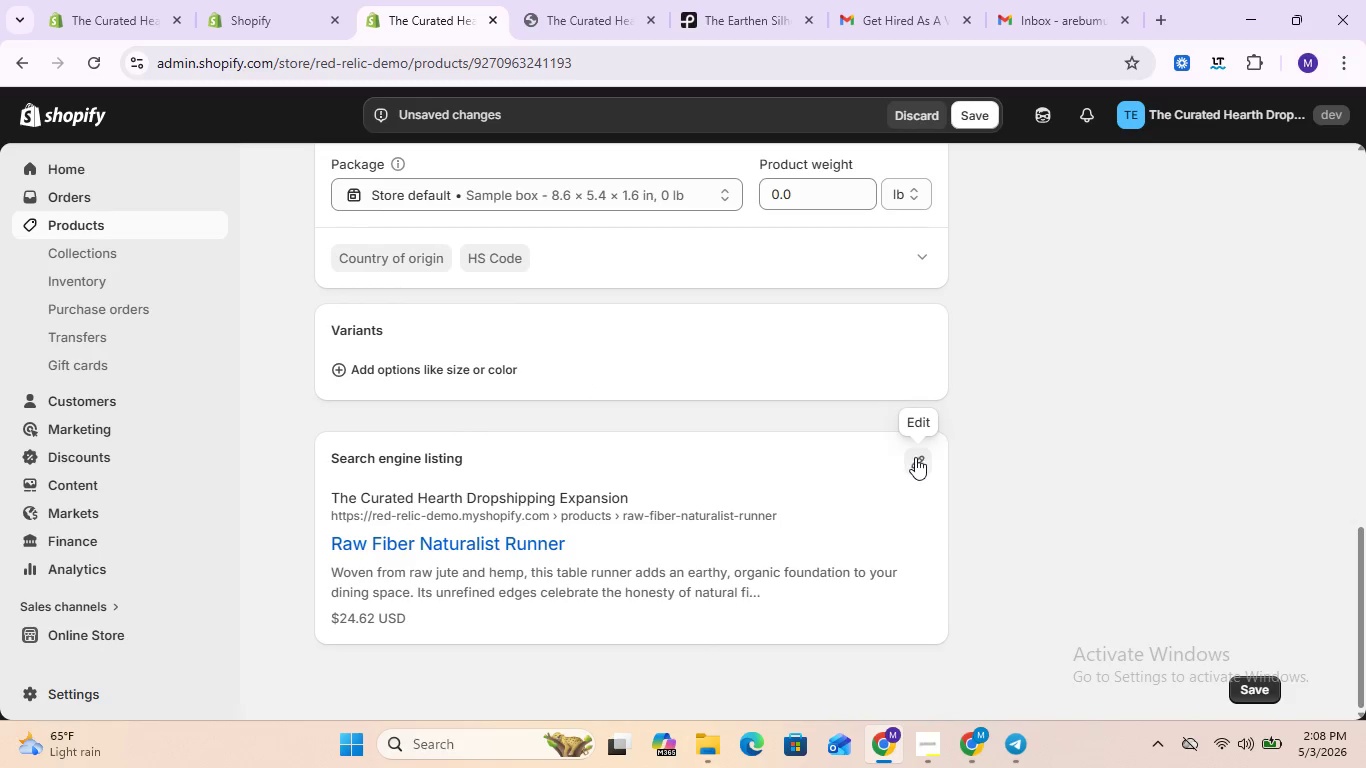 
left_click([915, 457])
 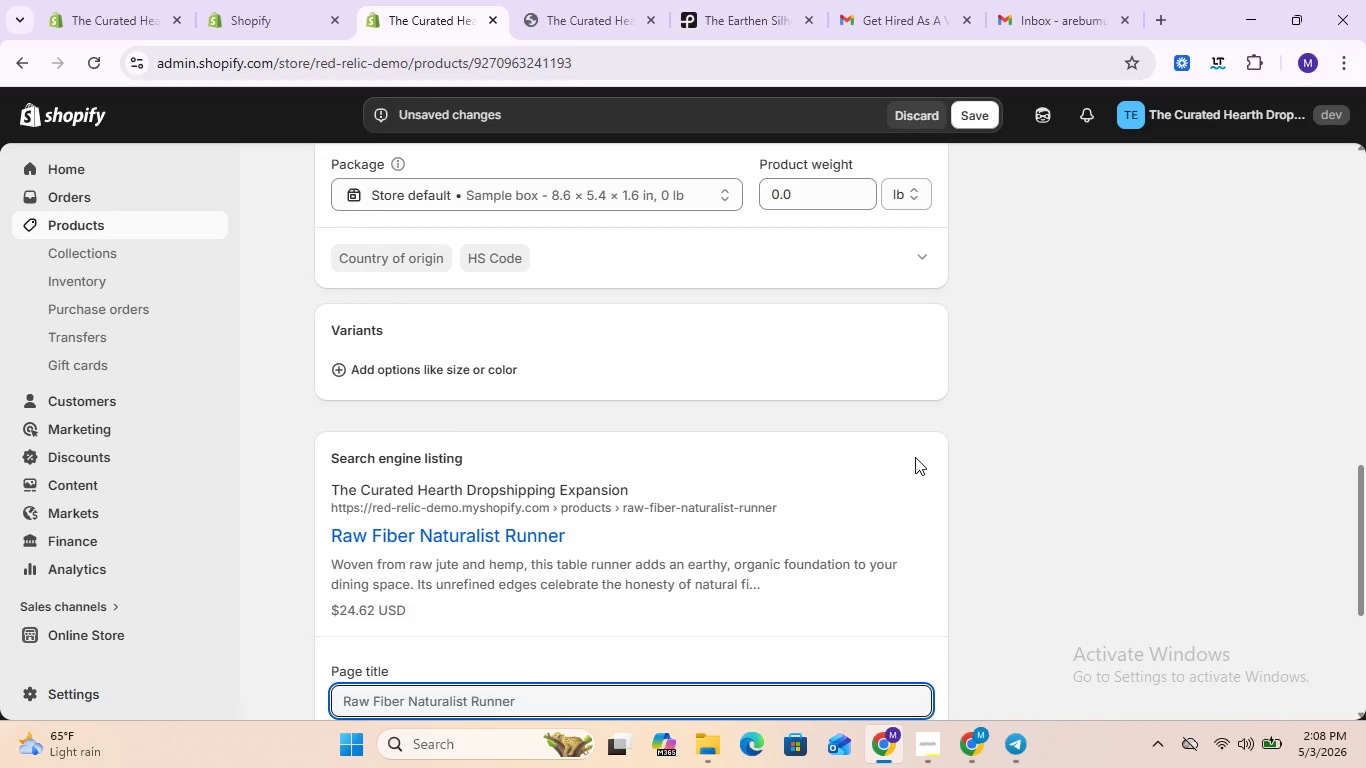 
scroll: coordinate [915, 457], scroll_direction: down, amount: 3.0
 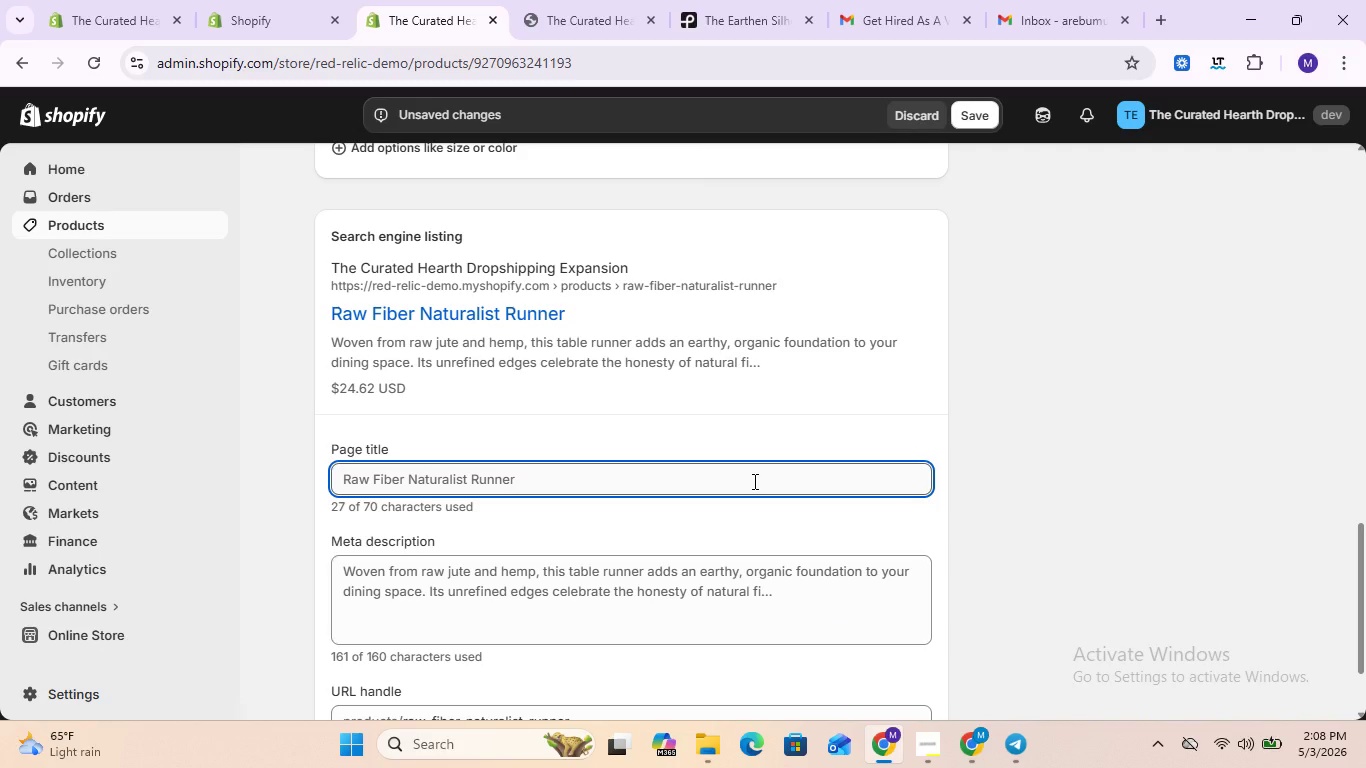 
wait(20.8)
 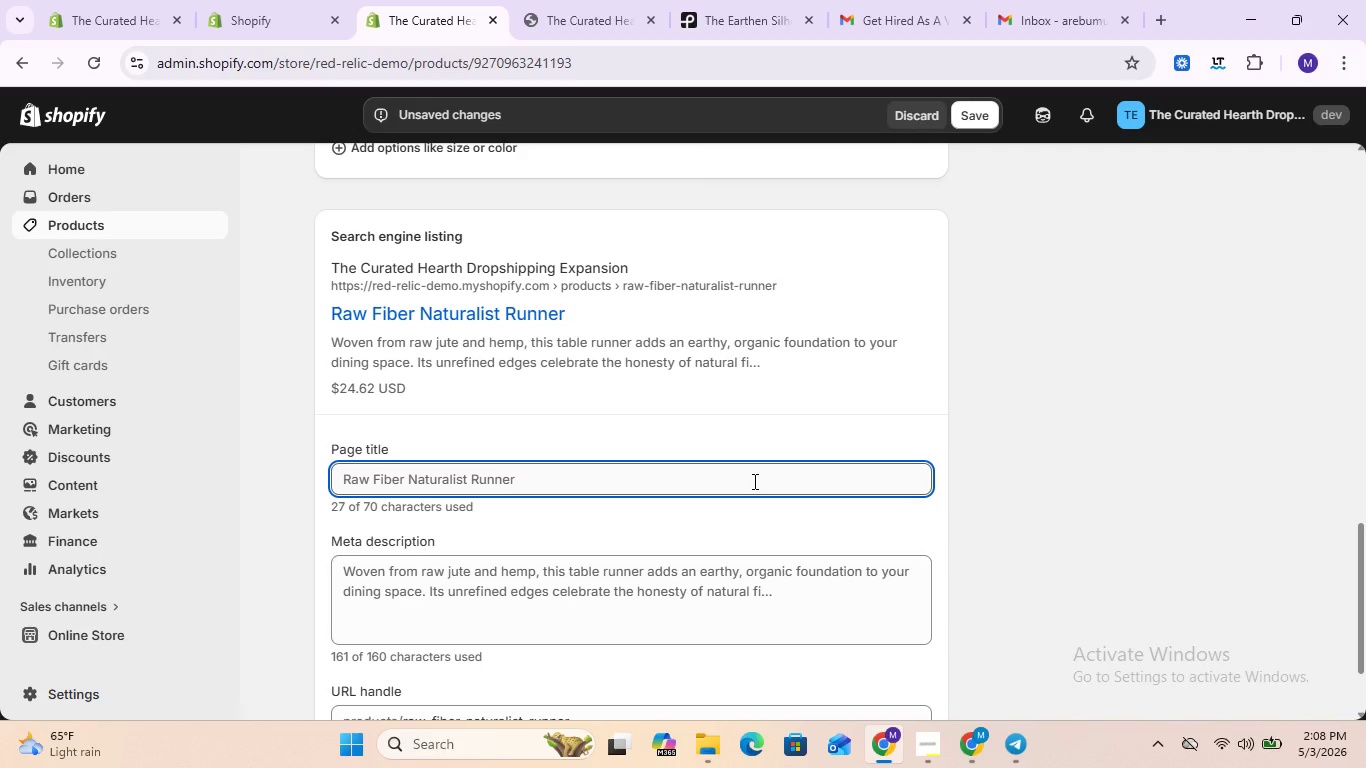 
left_click([624, 481])
 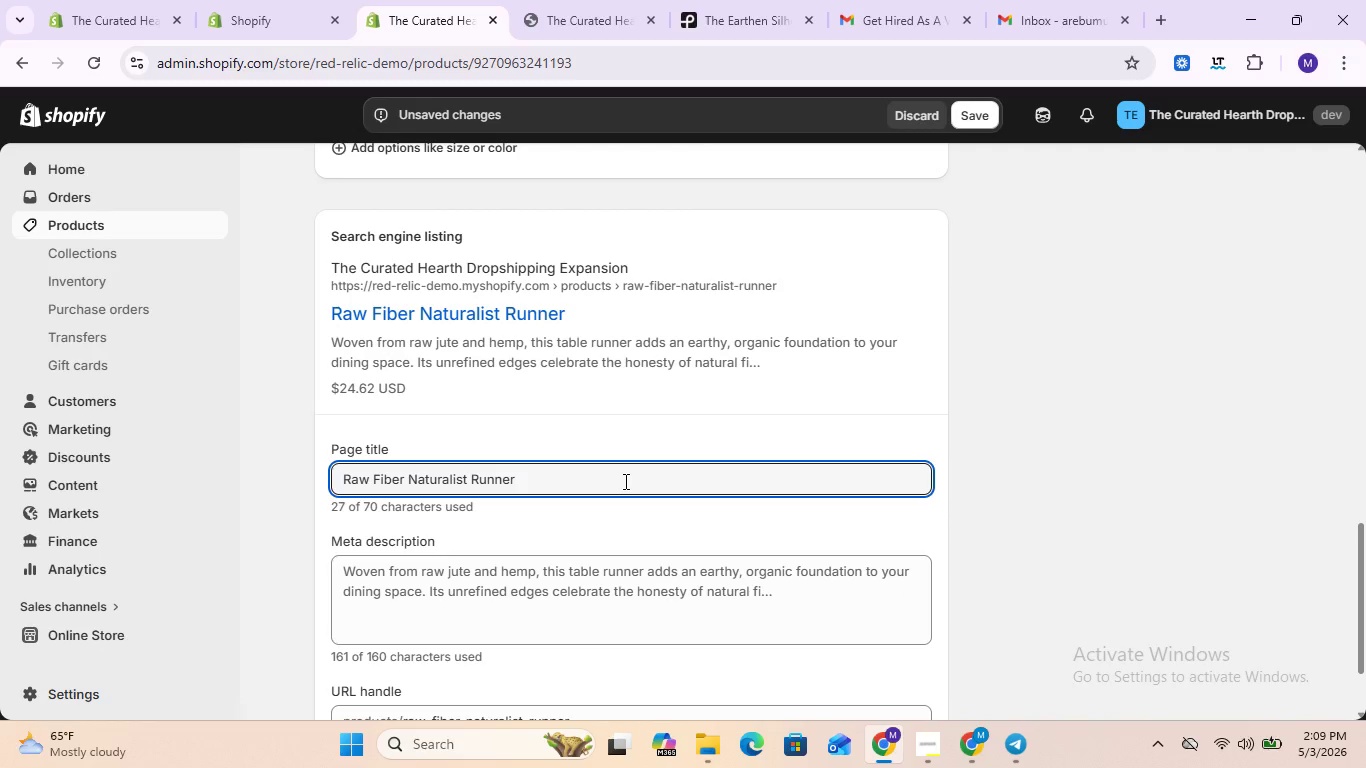 
key(Space)
 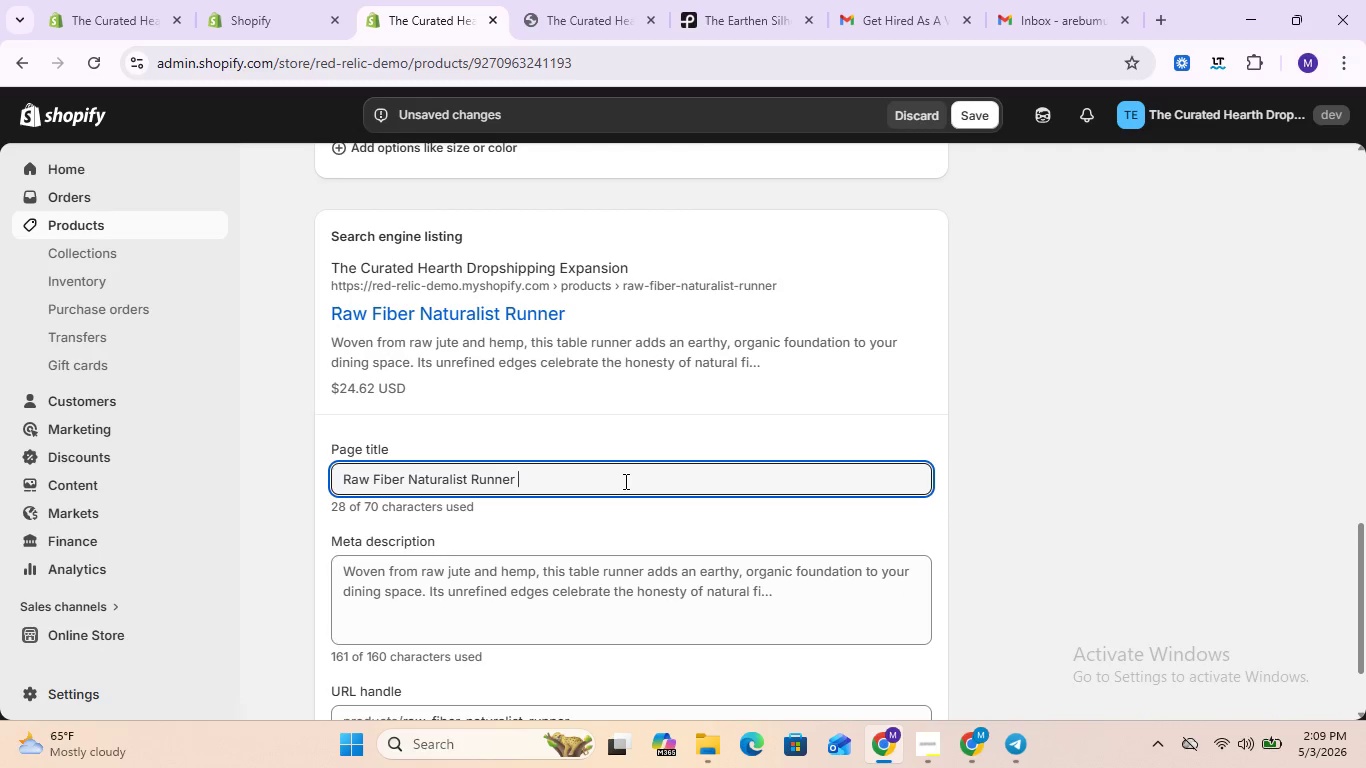 
key(Shift+ShiftRight)
 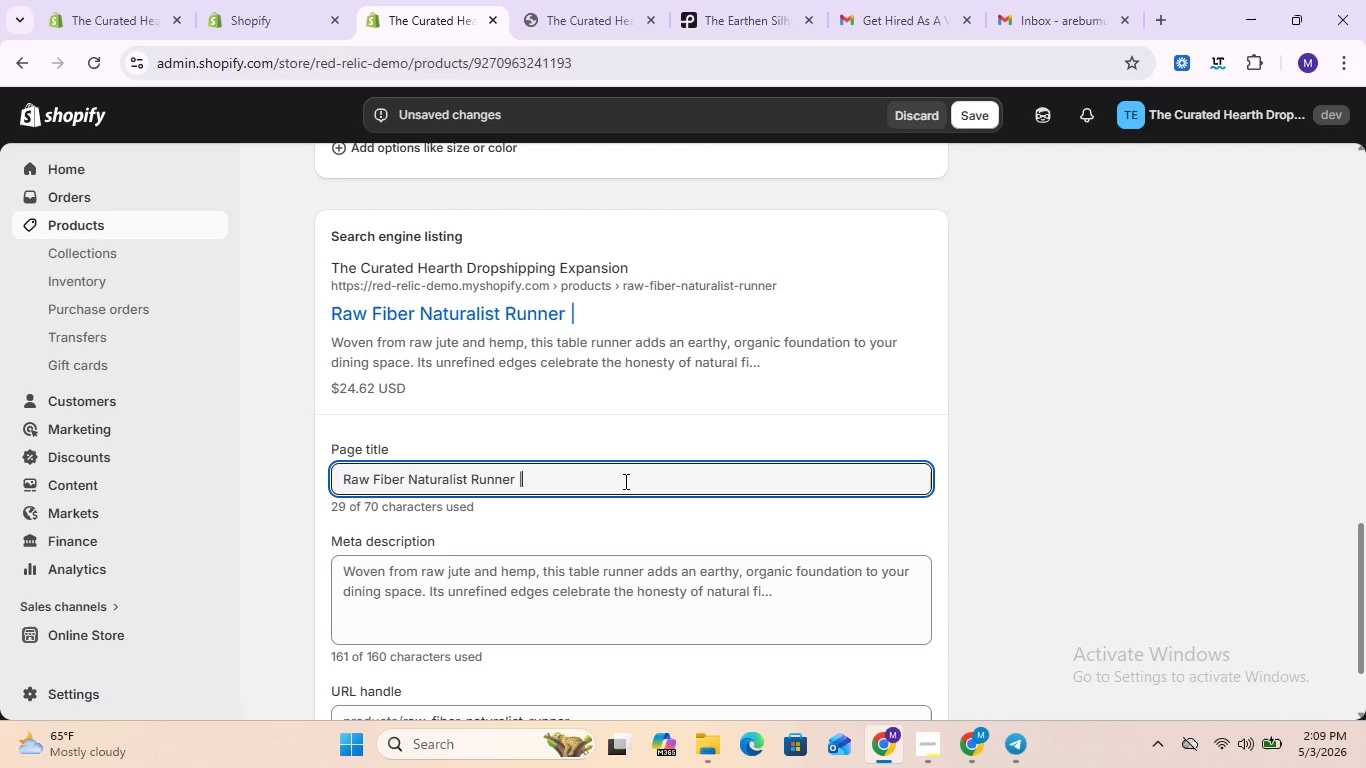 
key(Shift+Backslash)
 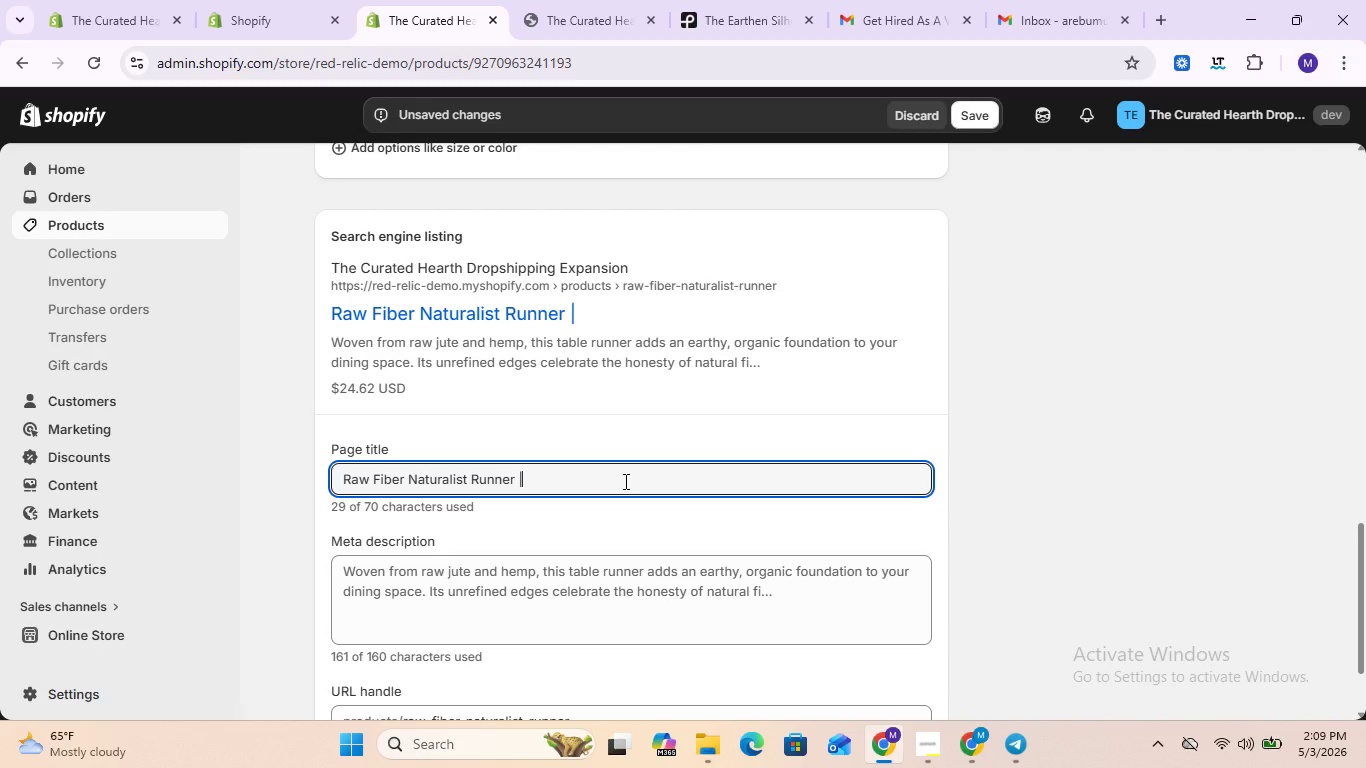 
key(Space)
 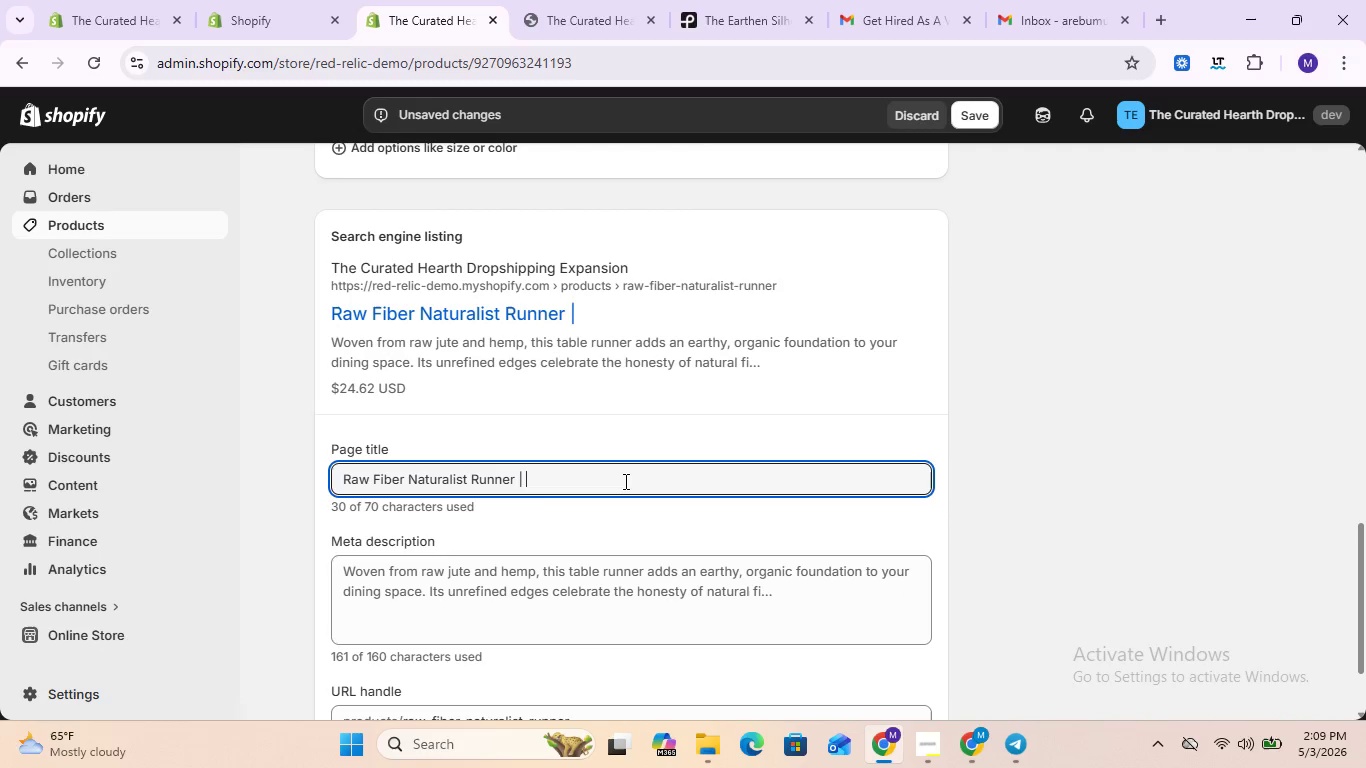 
type(Jute Table Decor)
 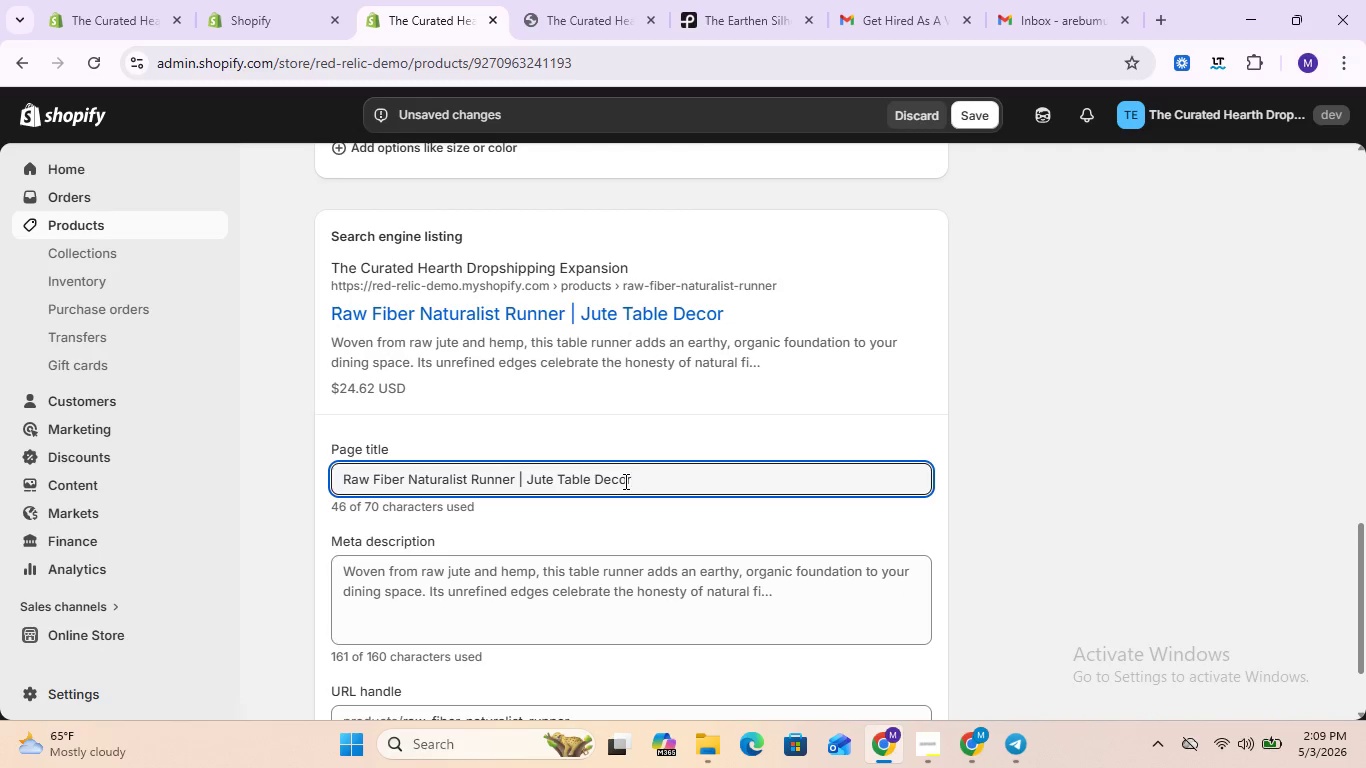 
left_click([580, 575])
 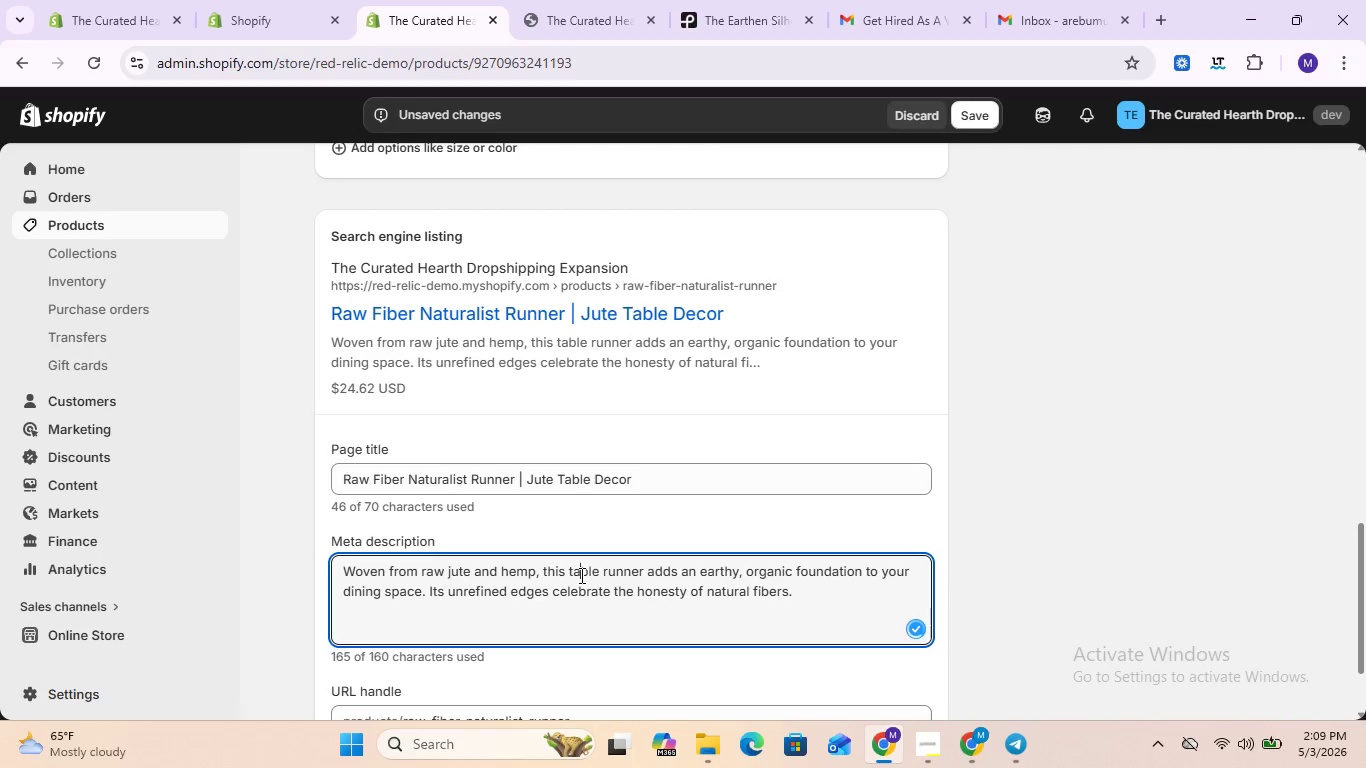 
key(Control+ControlLeft)
 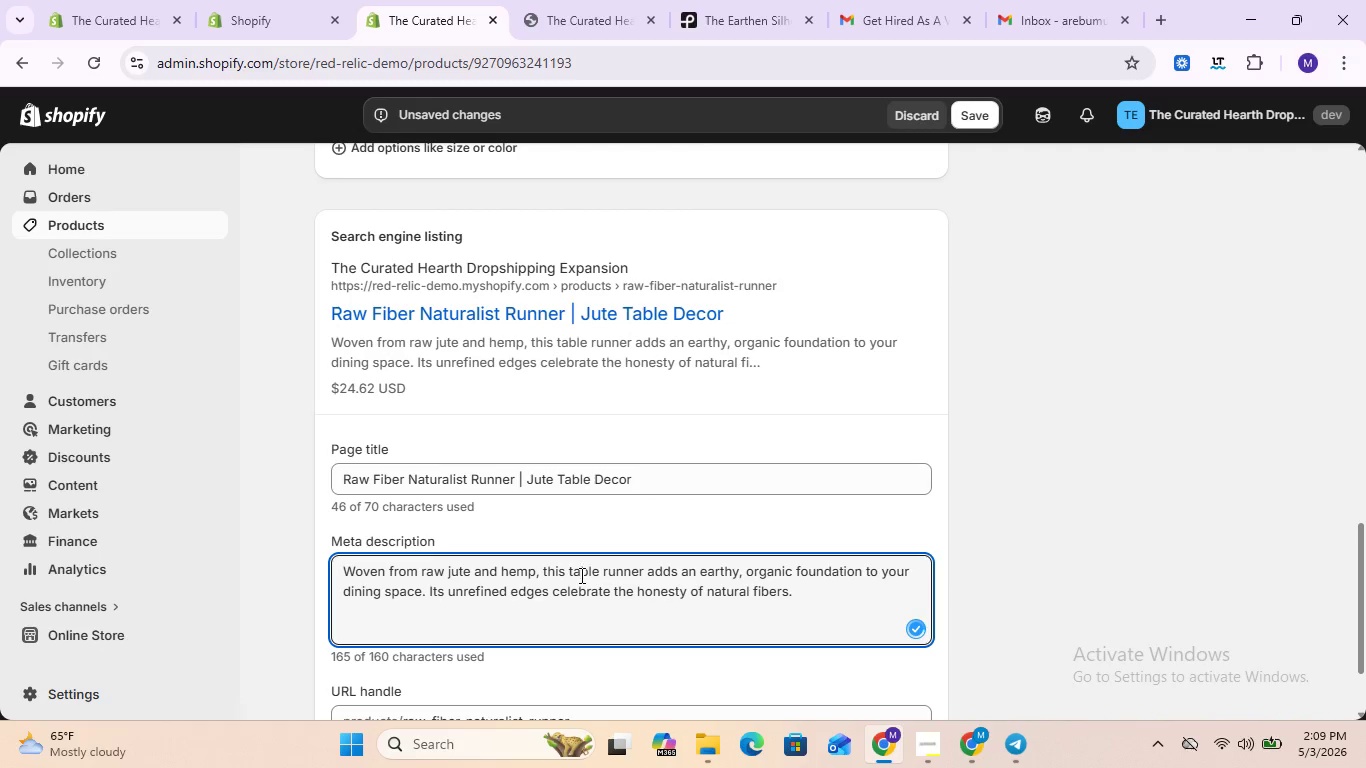 
key(Control+A)
 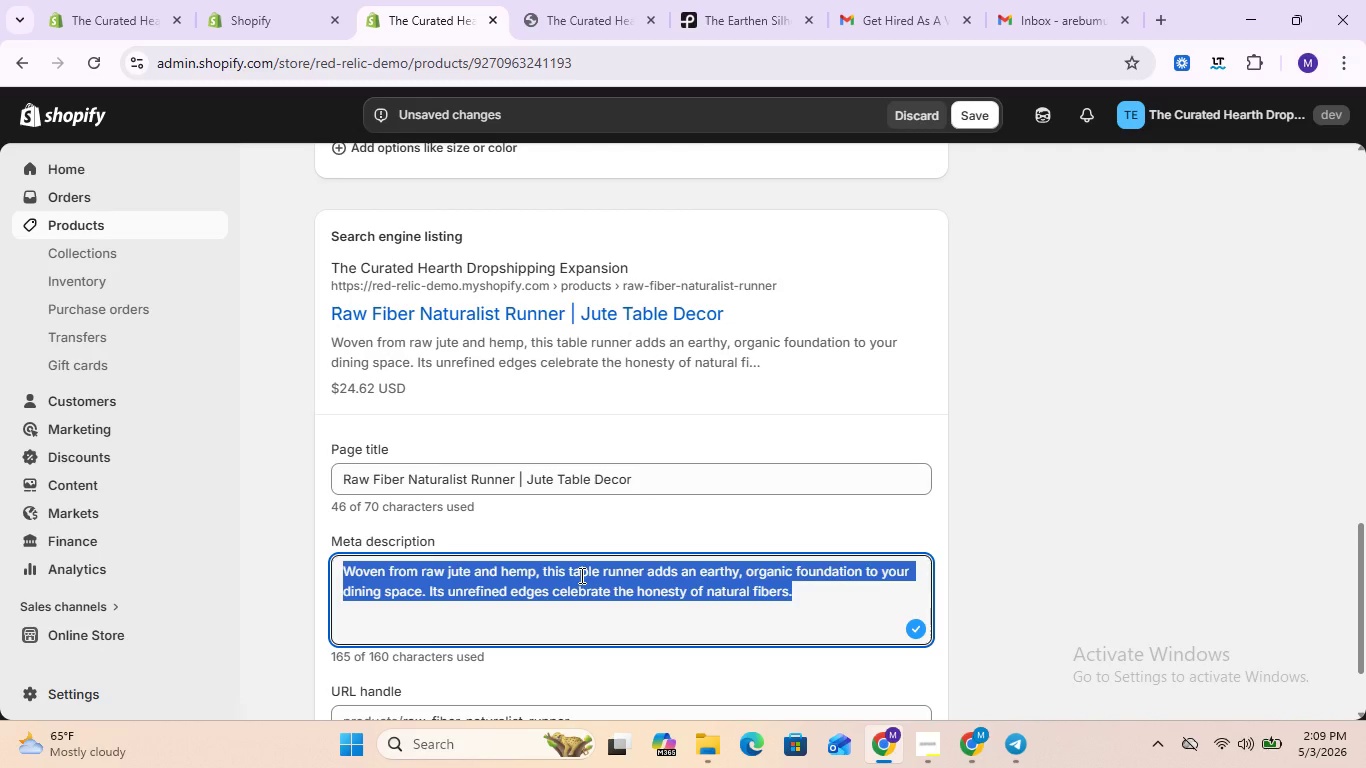 
wait(5.23)
 